 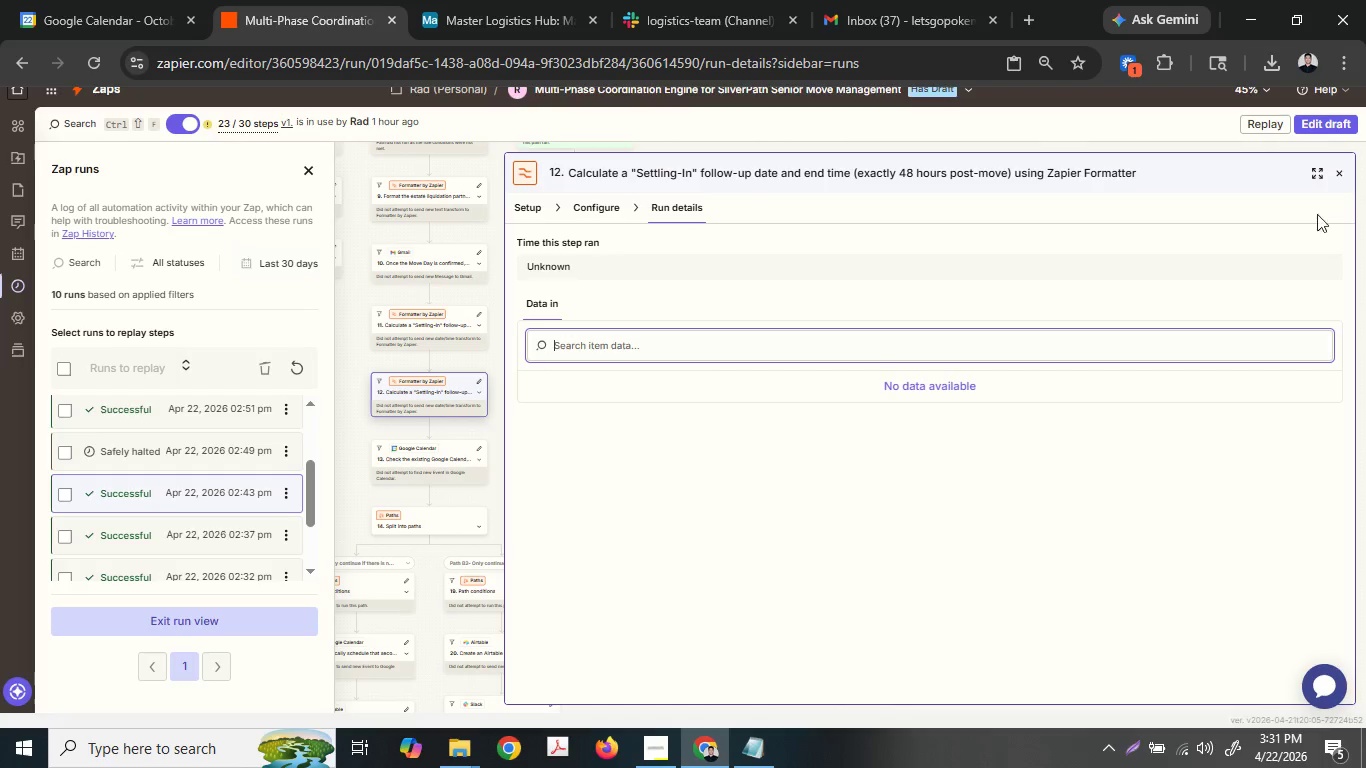 
left_click([1337, 168])
 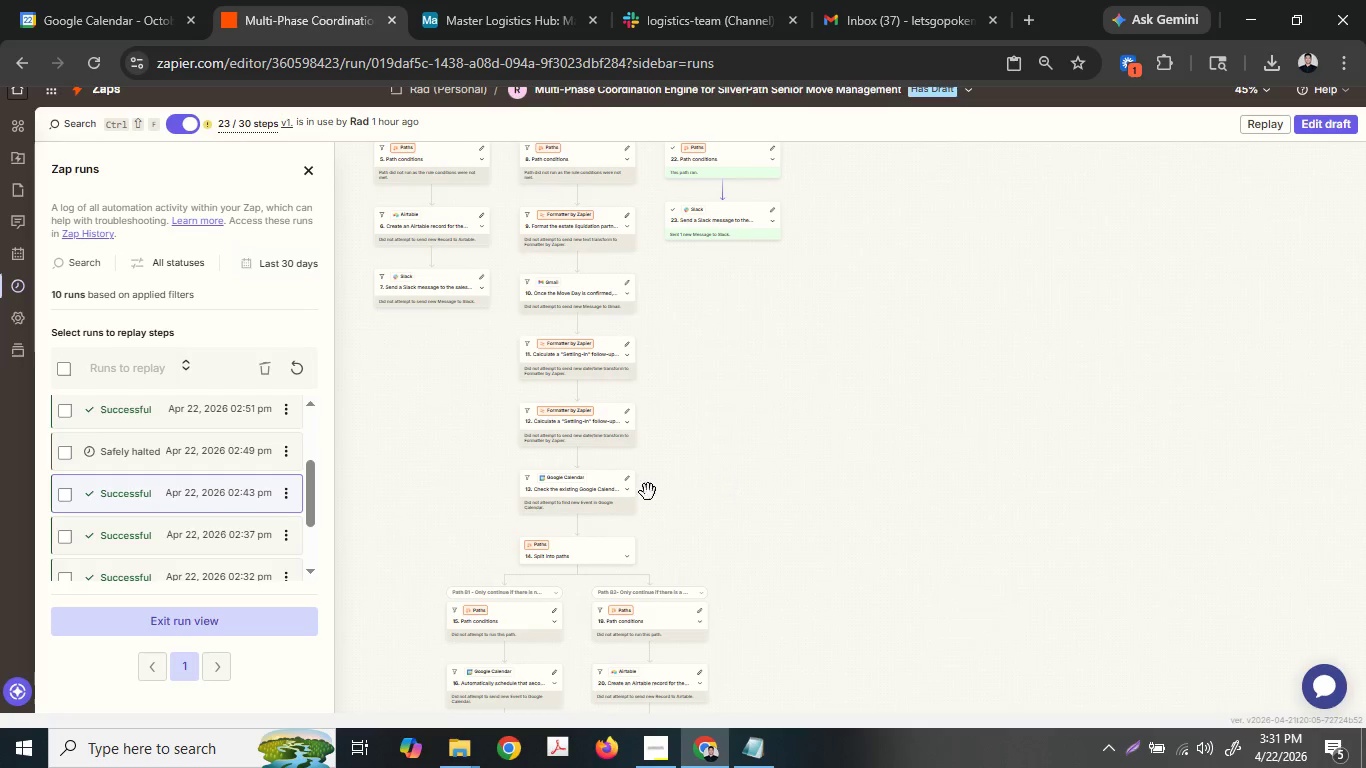 
scroll: coordinate [292, 476], scroll_direction: up, amount: 2.0
 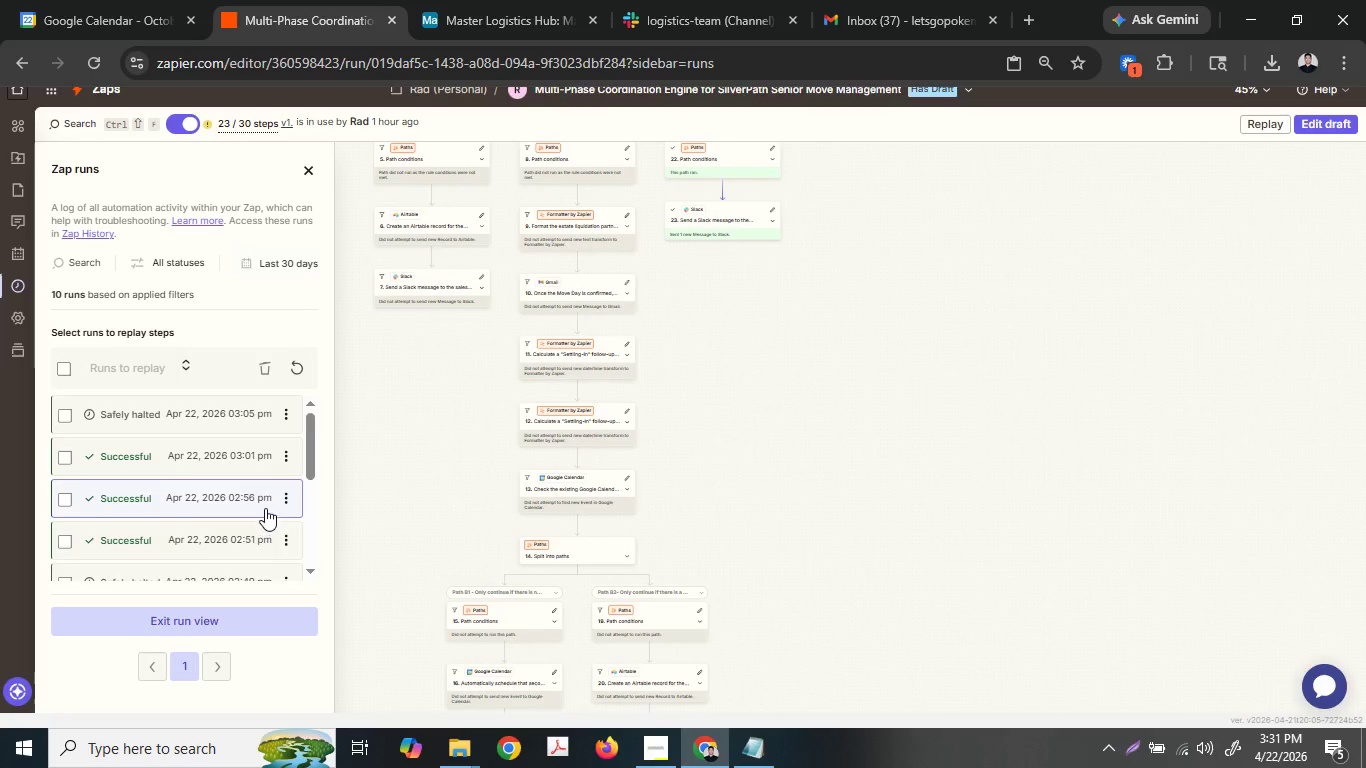 
scroll: coordinate [265, 508], scroll_direction: down, amount: 1.0
 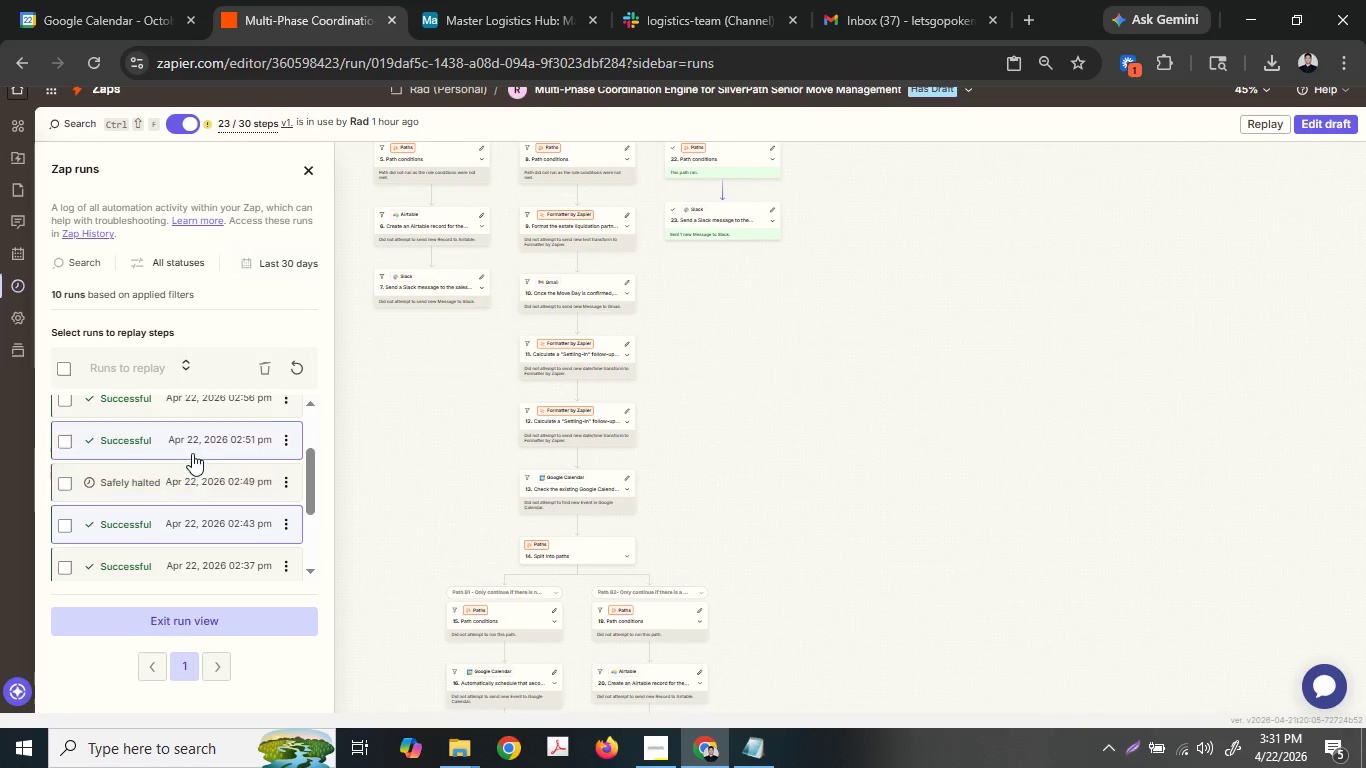 
left_click([201, 437])
 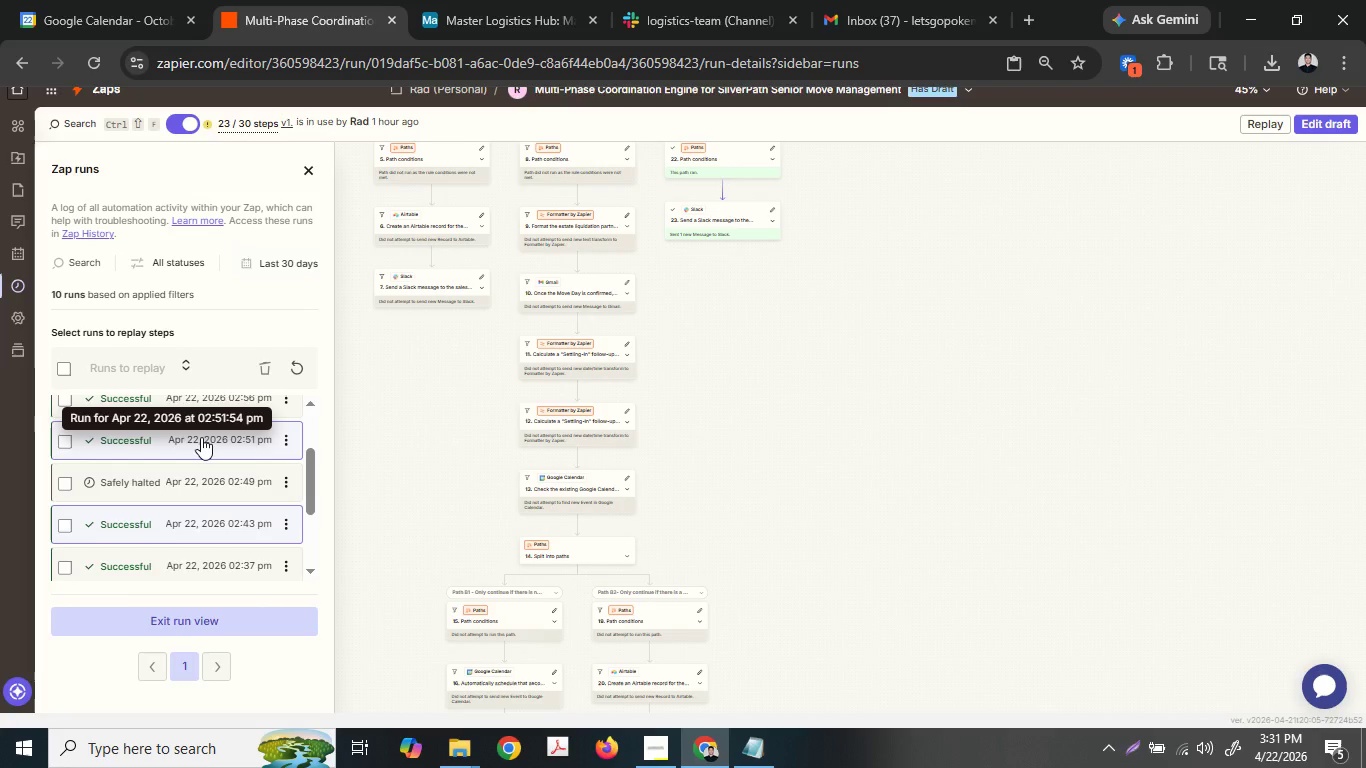 
left_click([201, 437])
 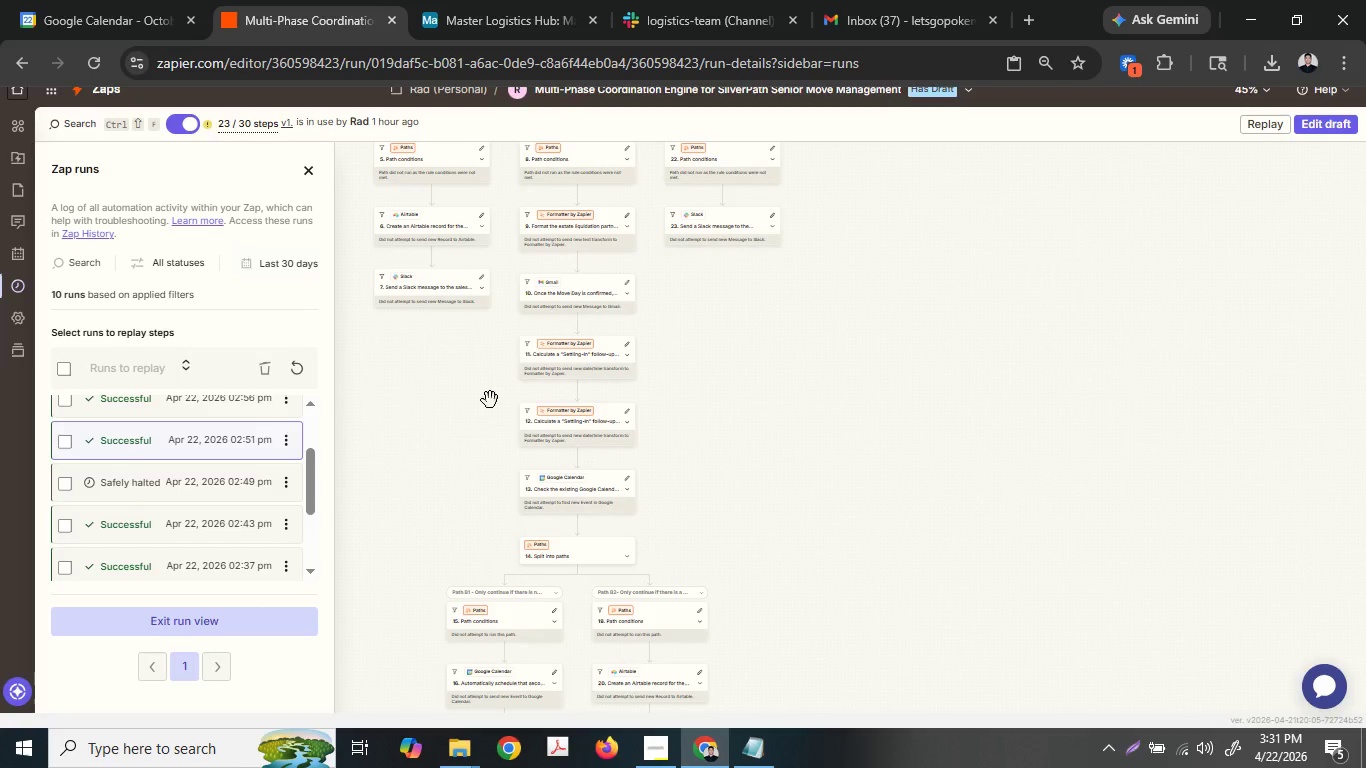 
scroll: coordinate [498, 400], scroll_direction: up, amount: 5.0
 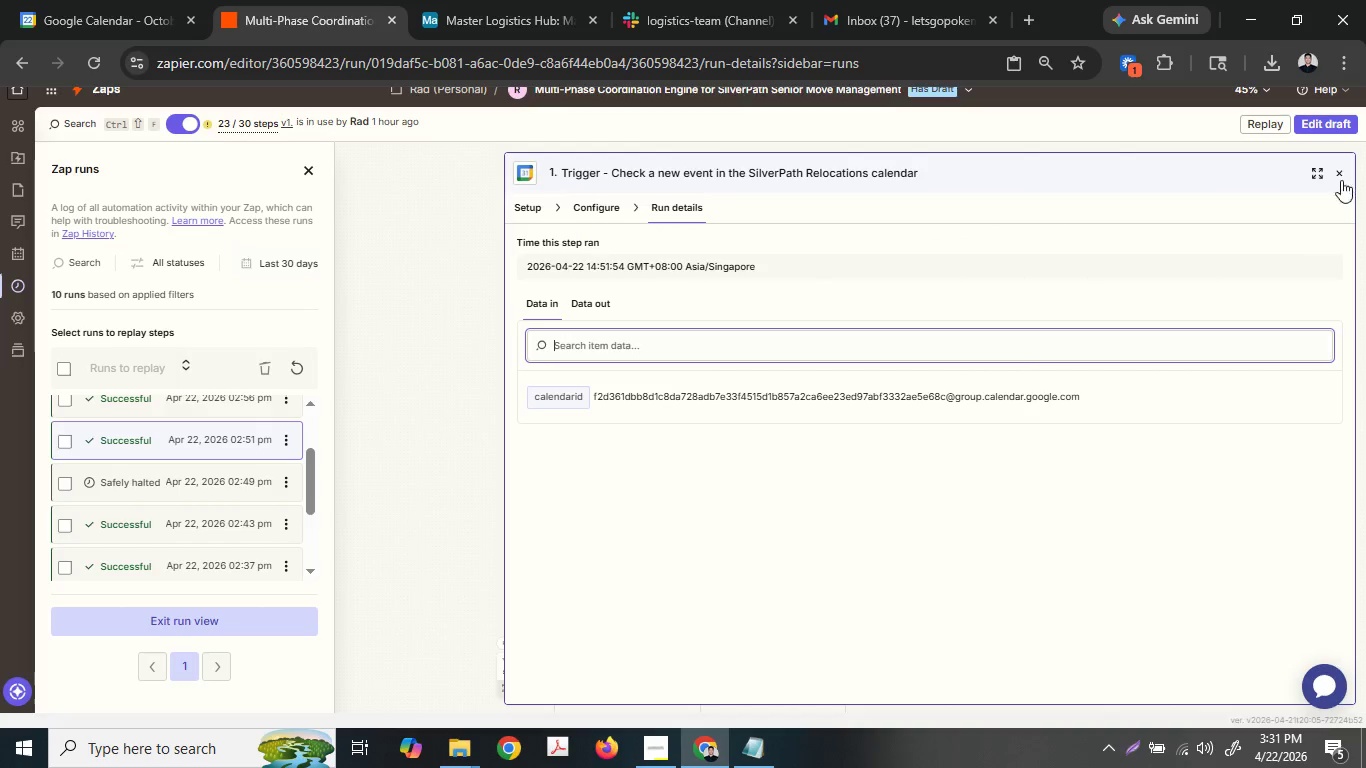 
left_click([1335, 171])
 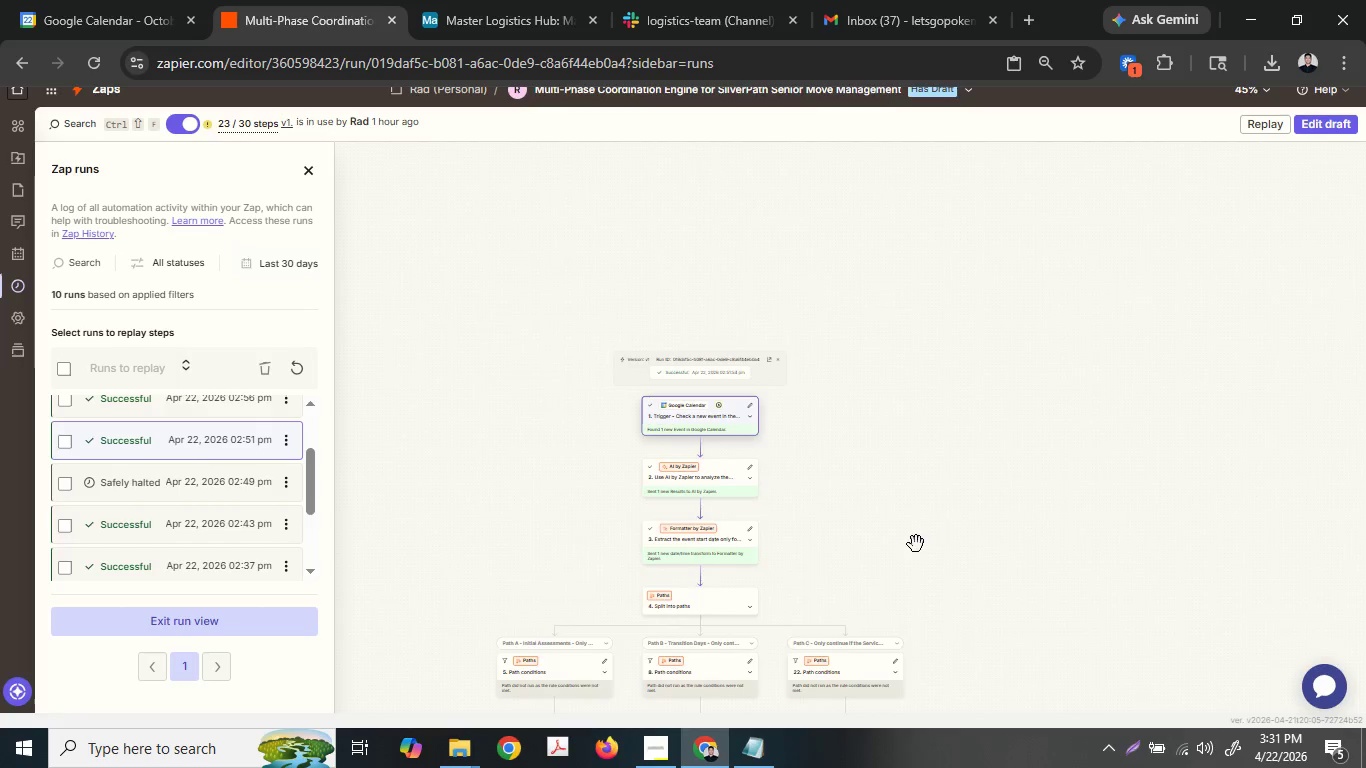 
scroll: coordinate [916, 541], scroll_direction: down, amount: 6.0
 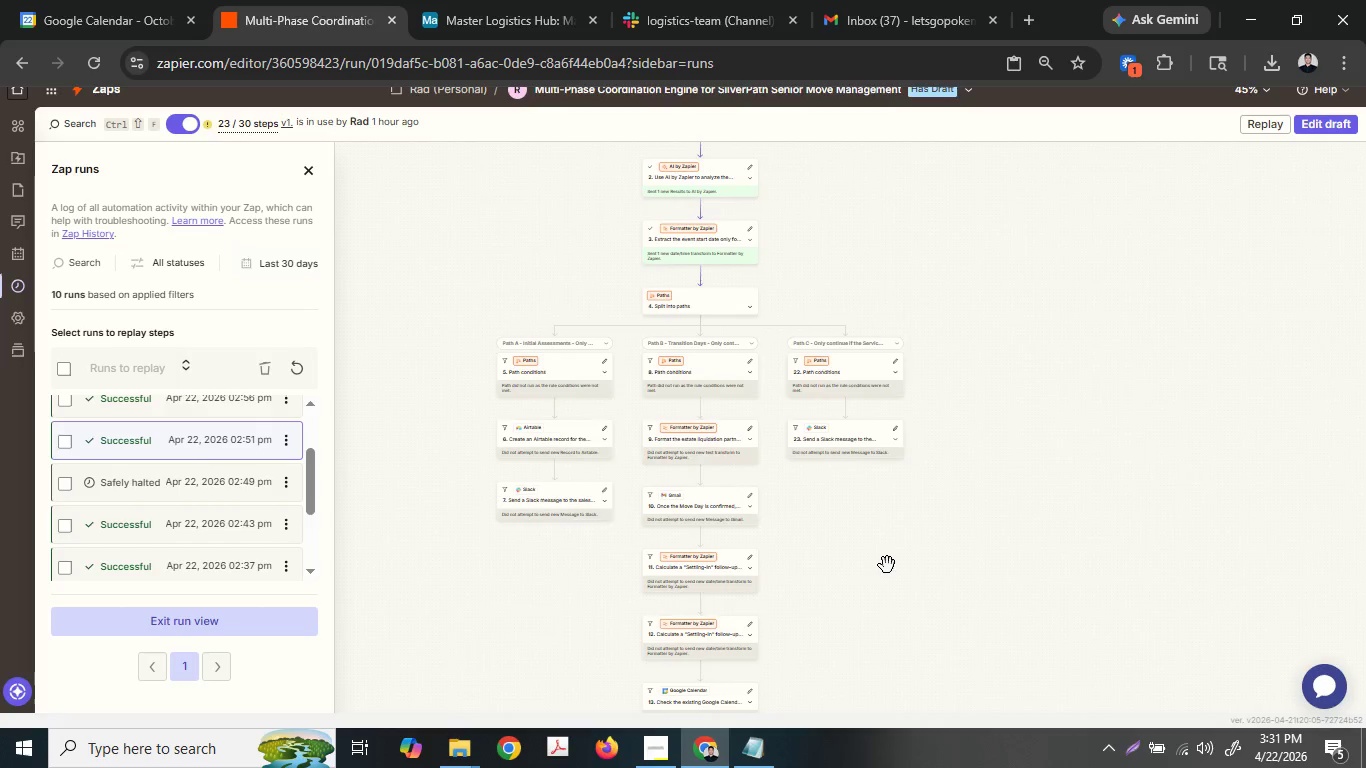 
scroll: coordinate [211, 494], scroll_direction: up, amount: 4.0
 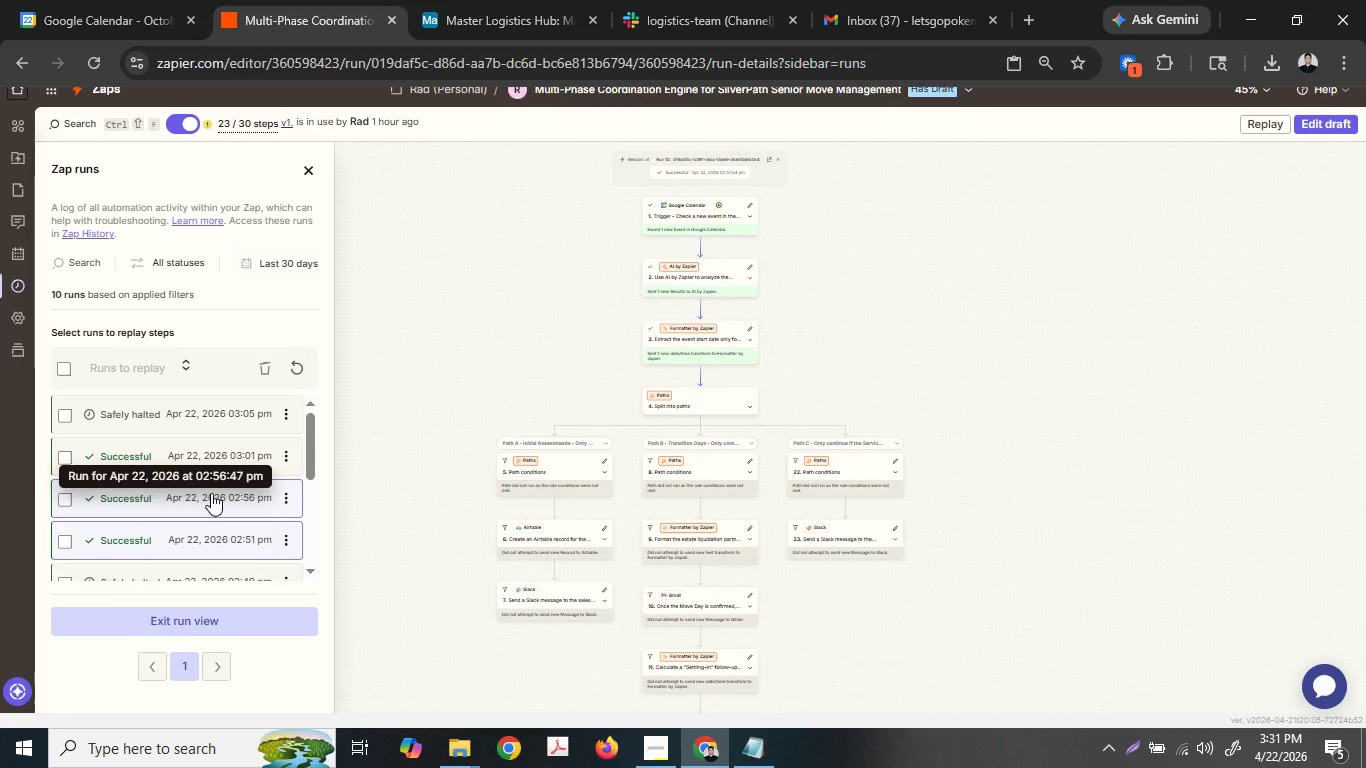 
left_click([211, 493])
 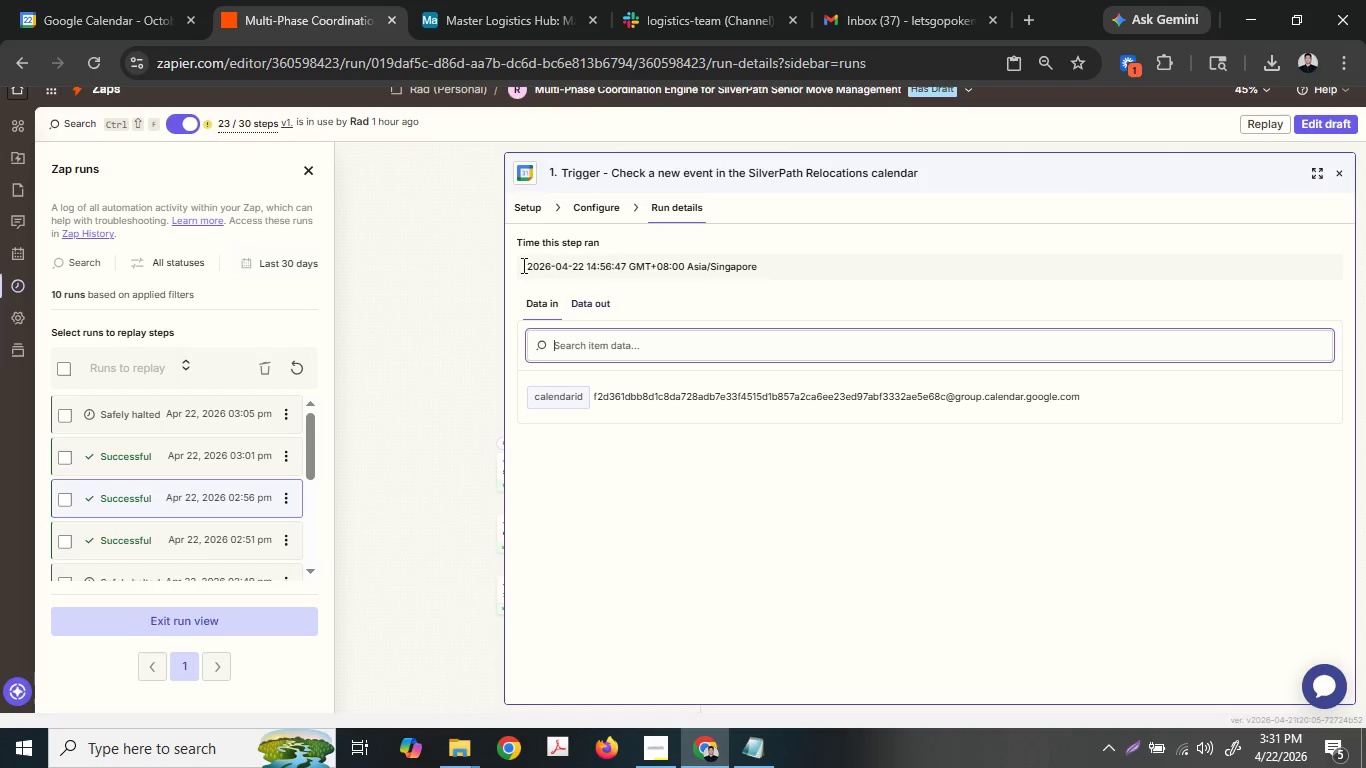 
left_click_drag(start_coordinate=[504, 260], to_coordinate=[964, 258])
 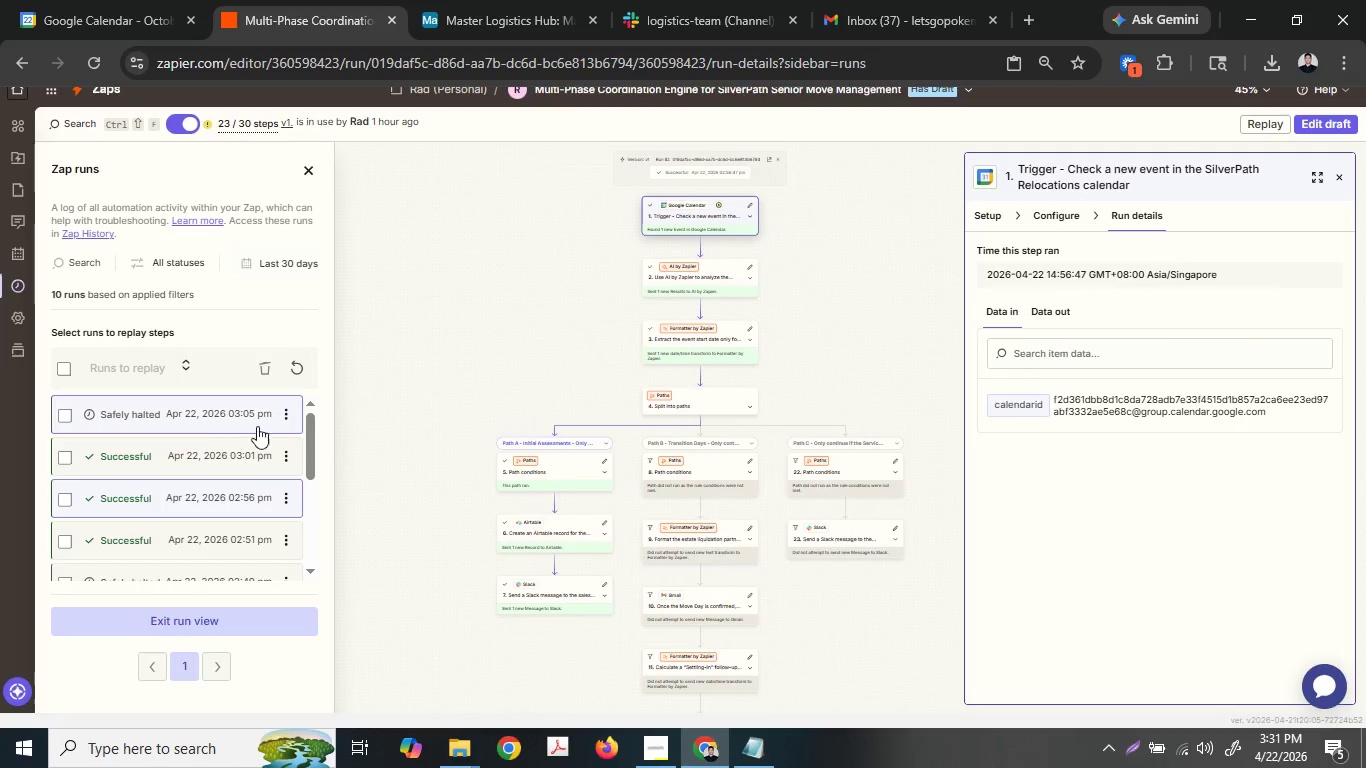 
left_click([214, 438])
 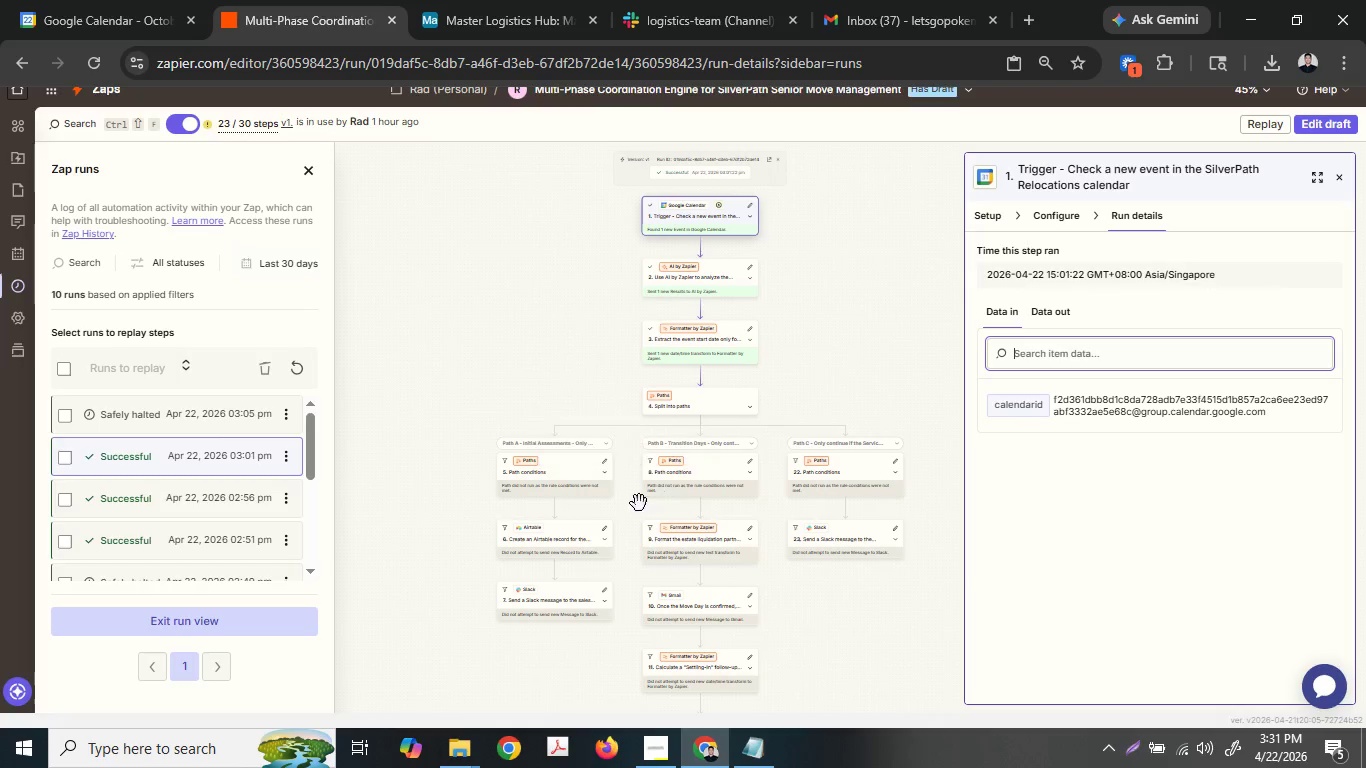 
left_click([211, 405])
 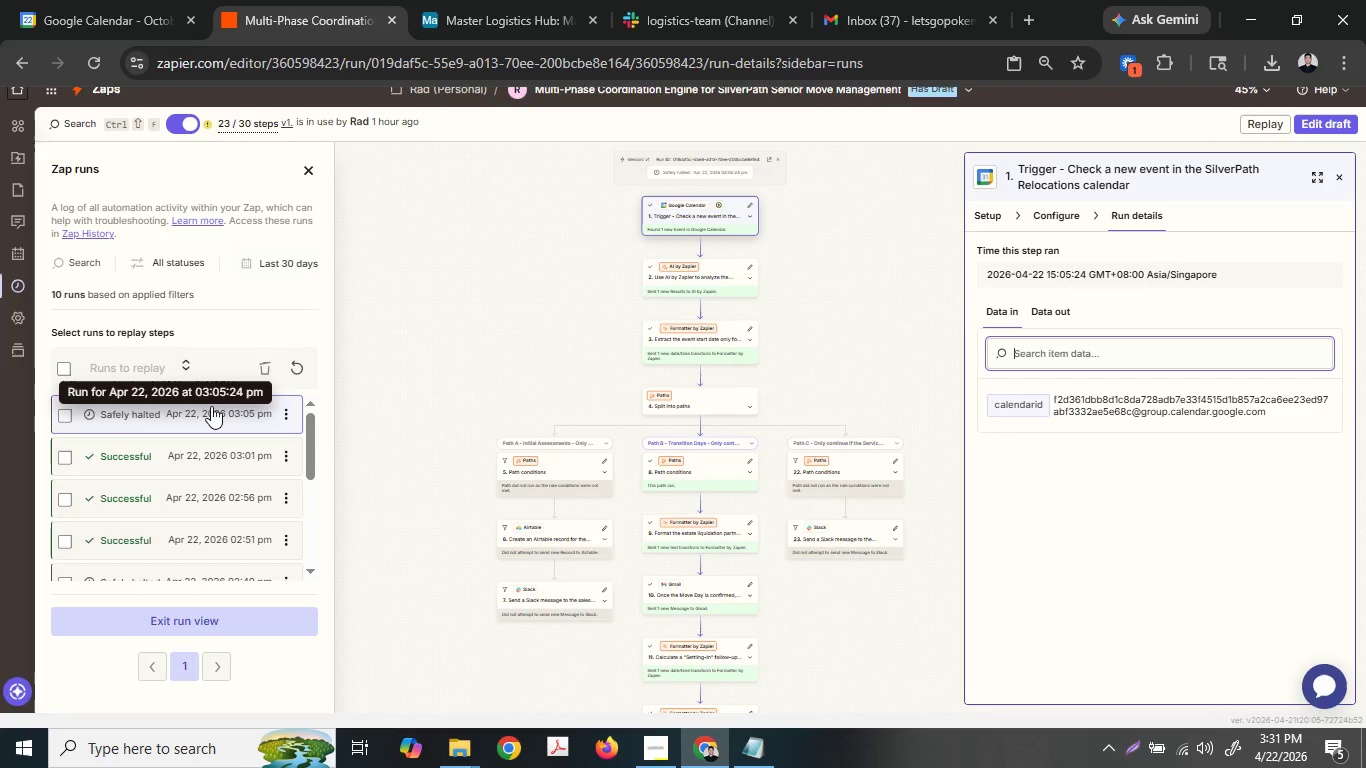 
scroll: coordinate [203, 515], scroll_direction: up, amount: 1.0
 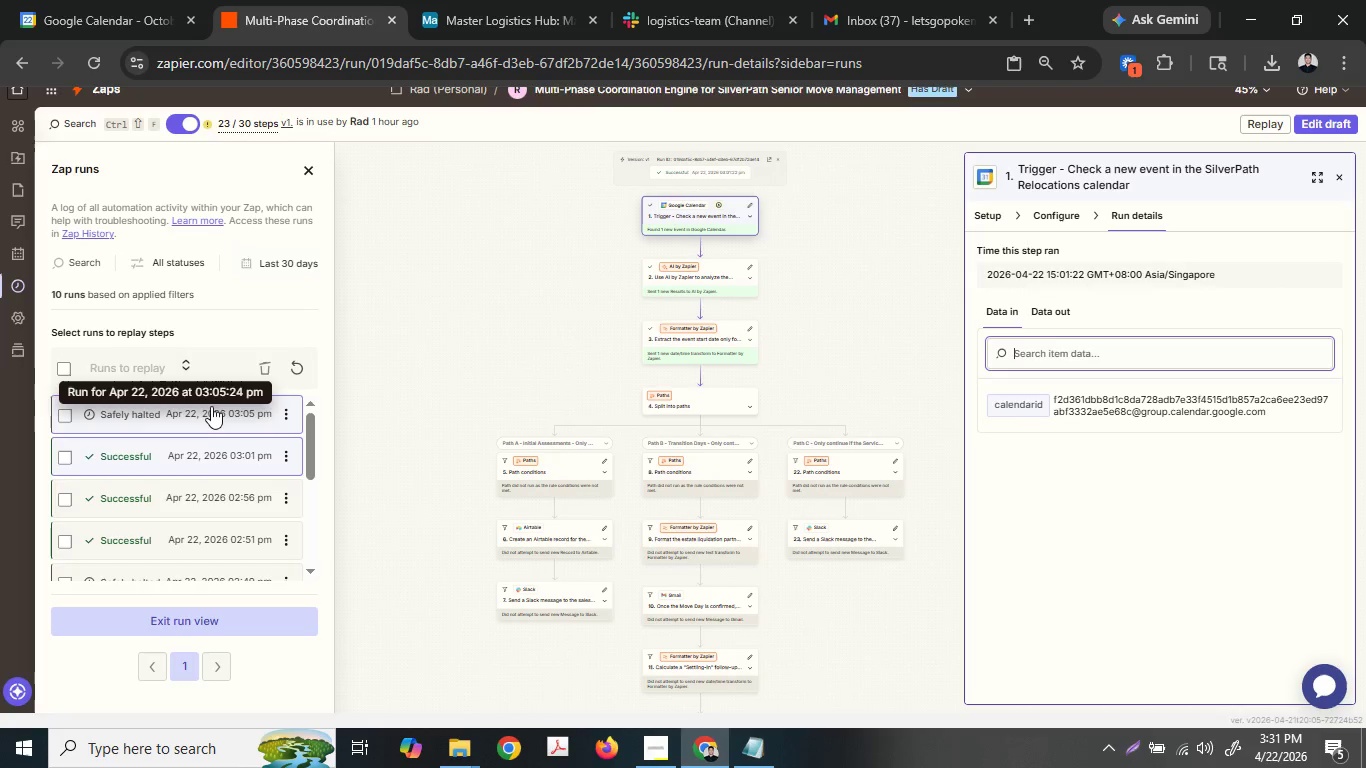 
wait(10.58)
 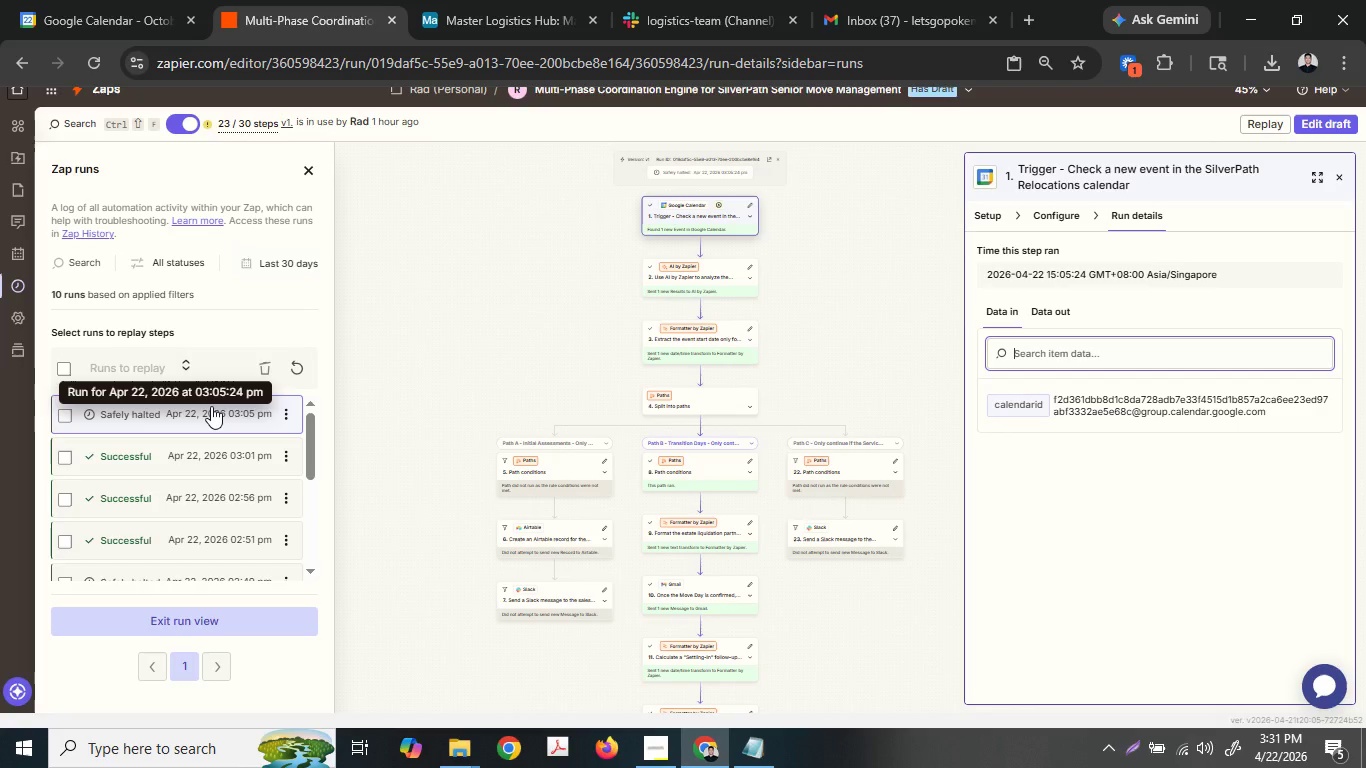 
scroll: coordinate [620, 483], scroll_direction: down, amount: 11.0
 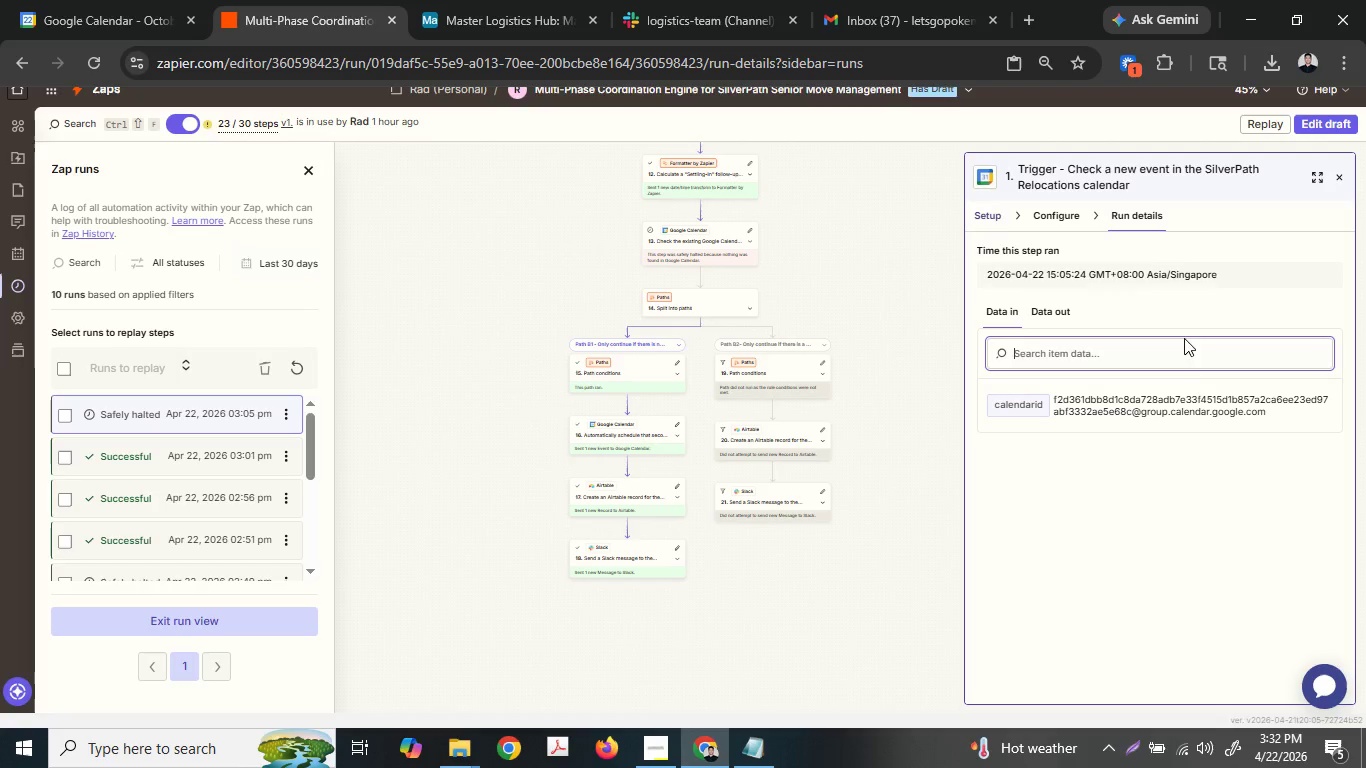 
scroll: coordinate [686, 359], scroll_direction: up, amount: 8.0
 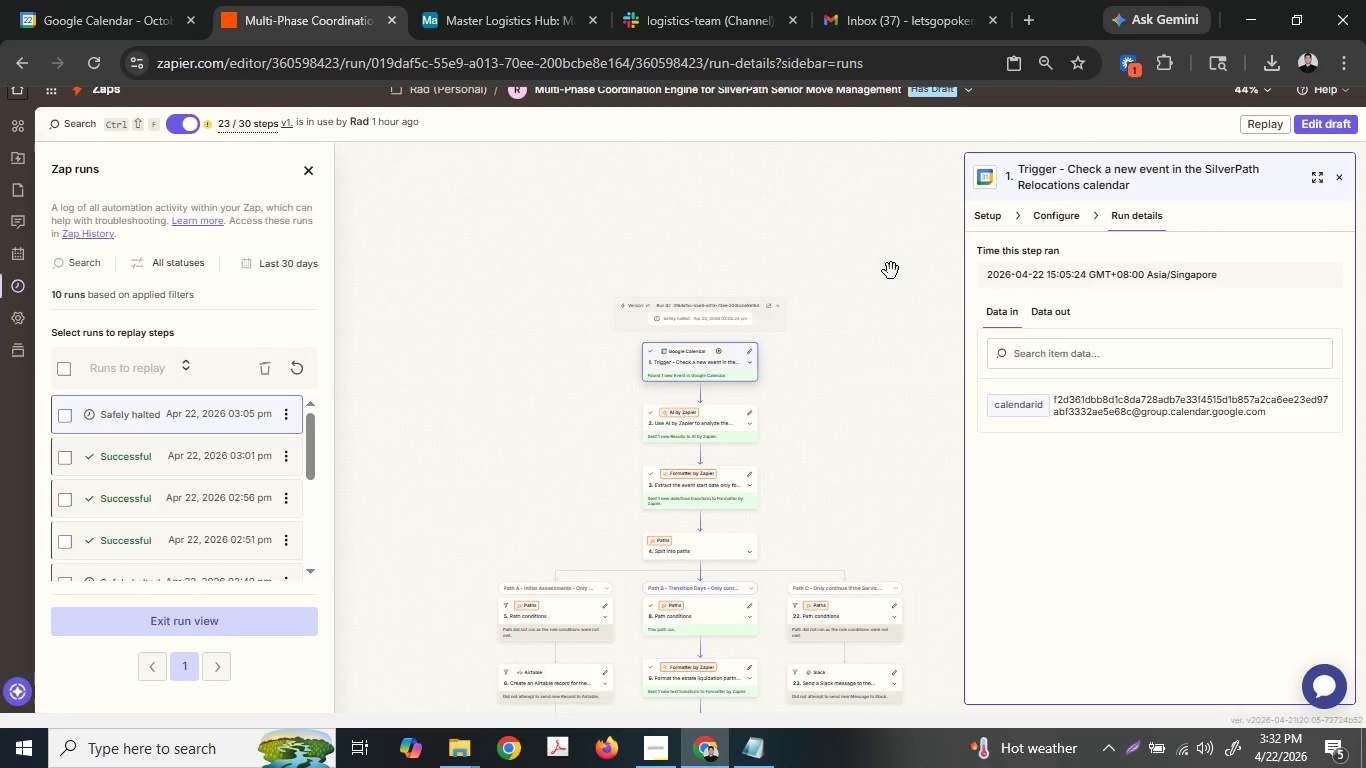 
left_click([705, 359])
 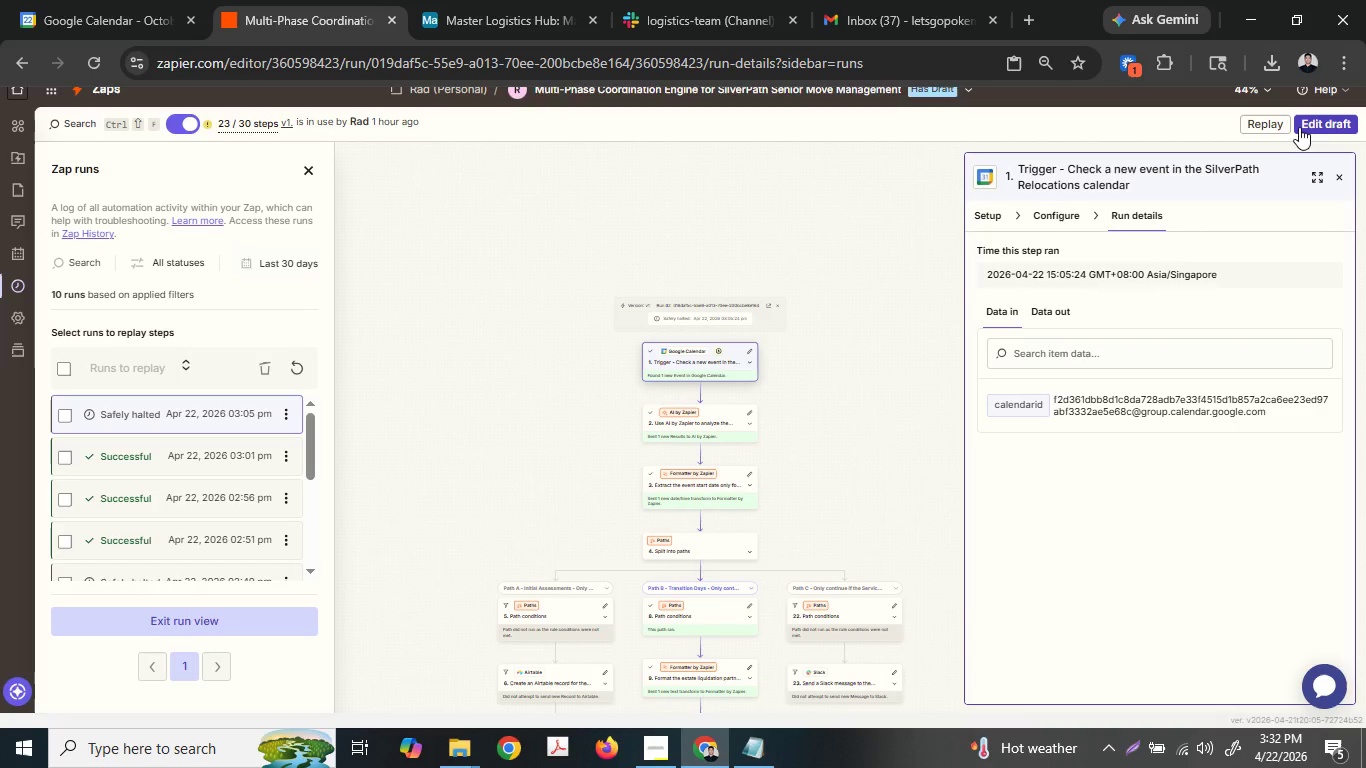 
left_click([709, 412])
 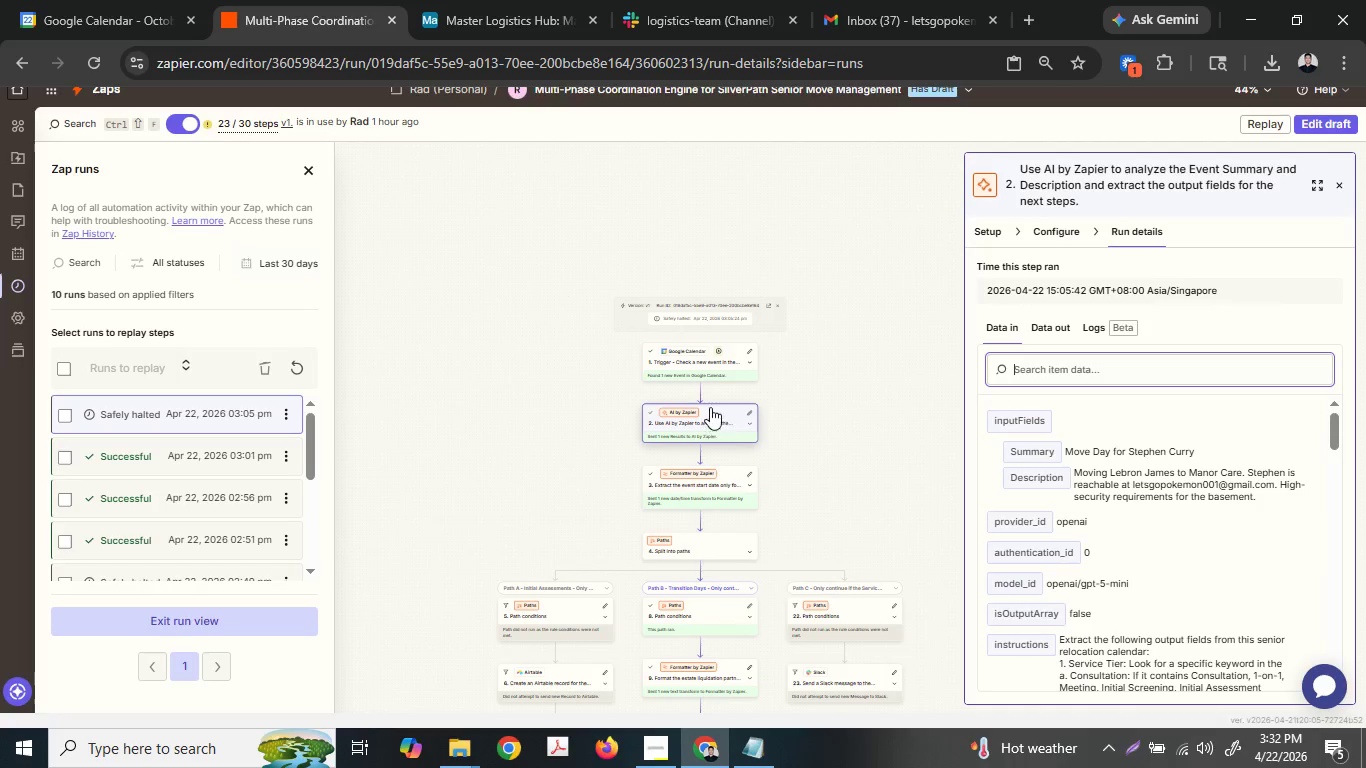 
left_click([724, 358])
 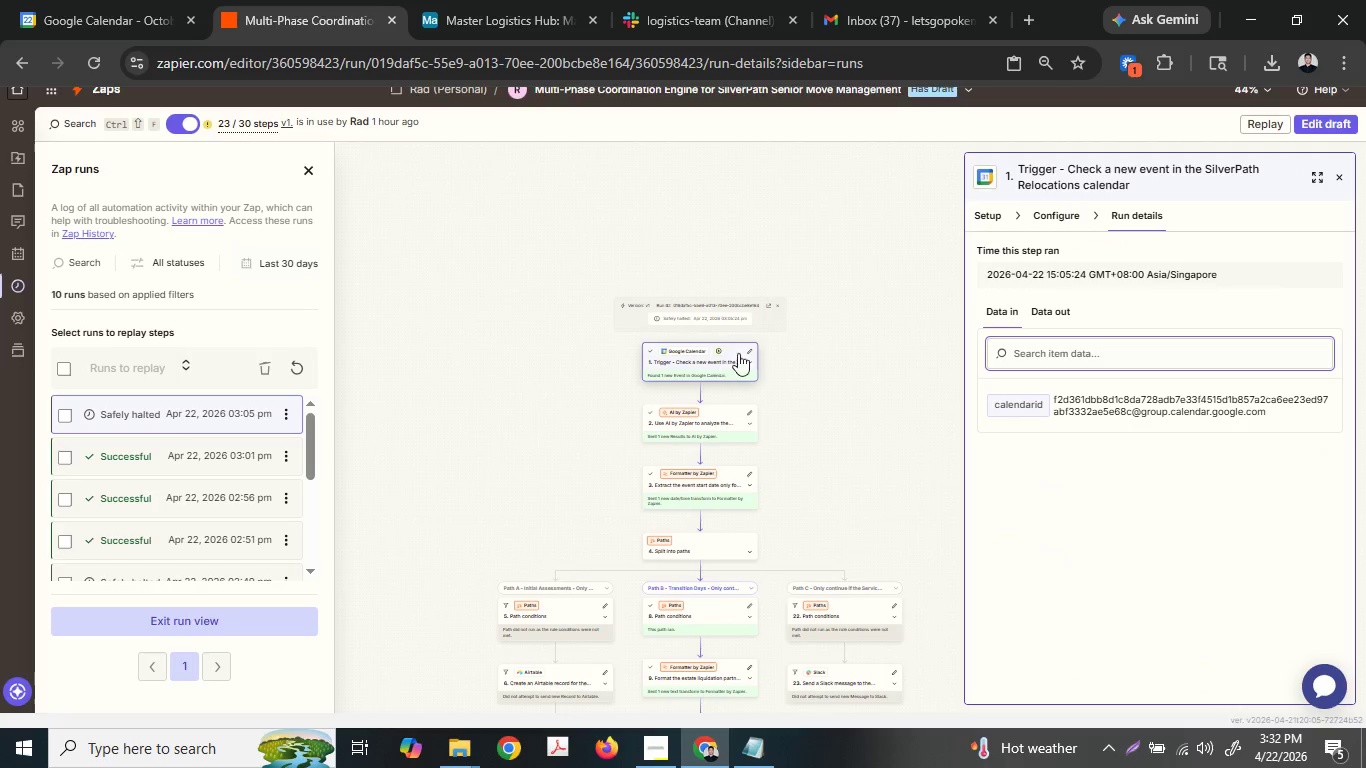 
scroll: coordinate [758, 348], scroll_direction: down, amount: 3.0
 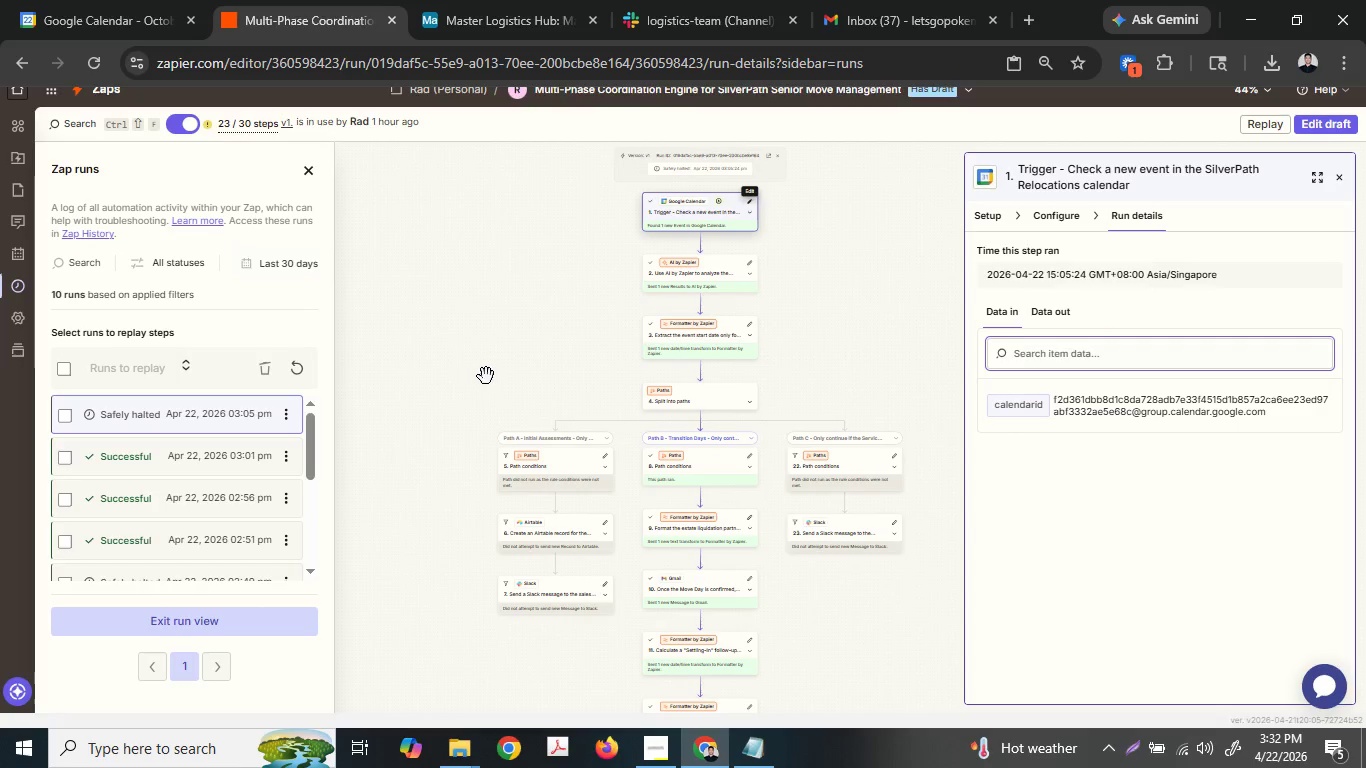 
mouse_move([830, 60])
 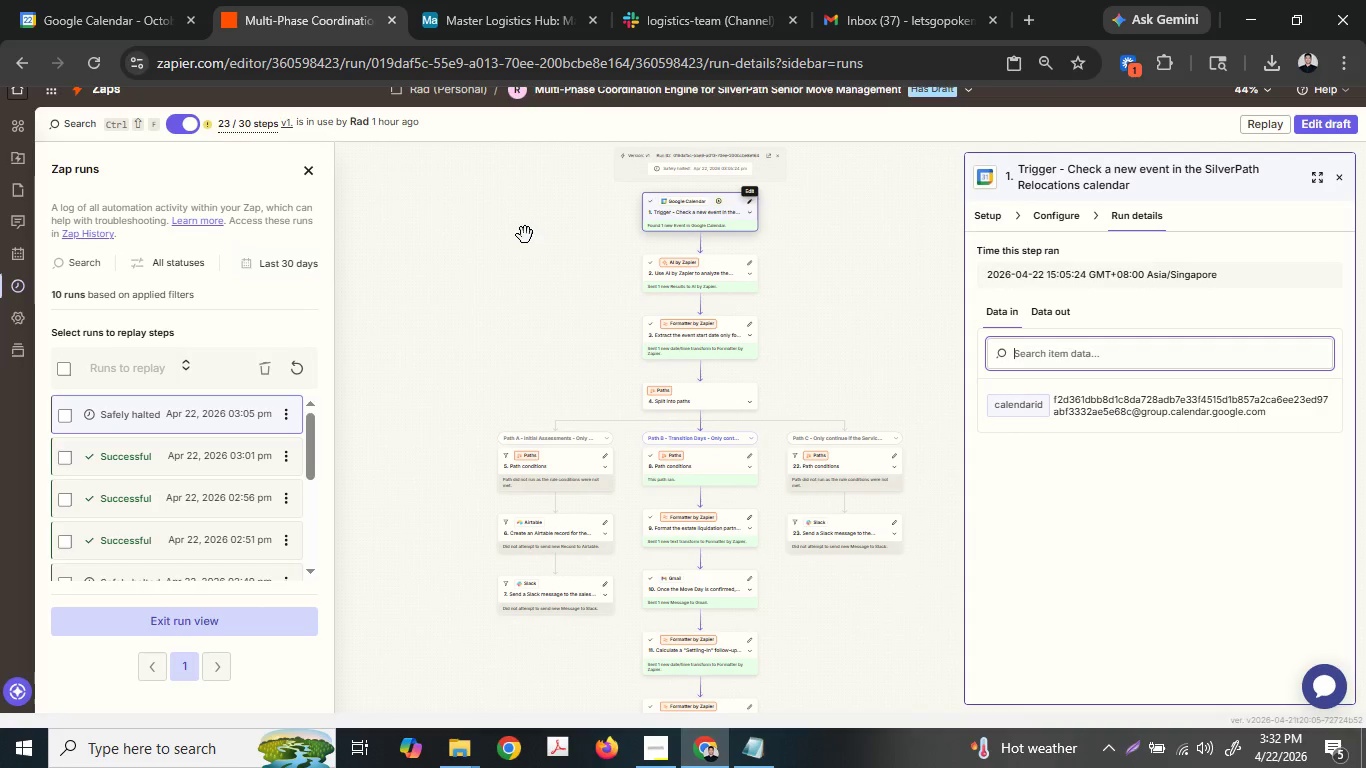 
scroll: coordinate [524, 235], scroll_direction: none, amount: 0.0
 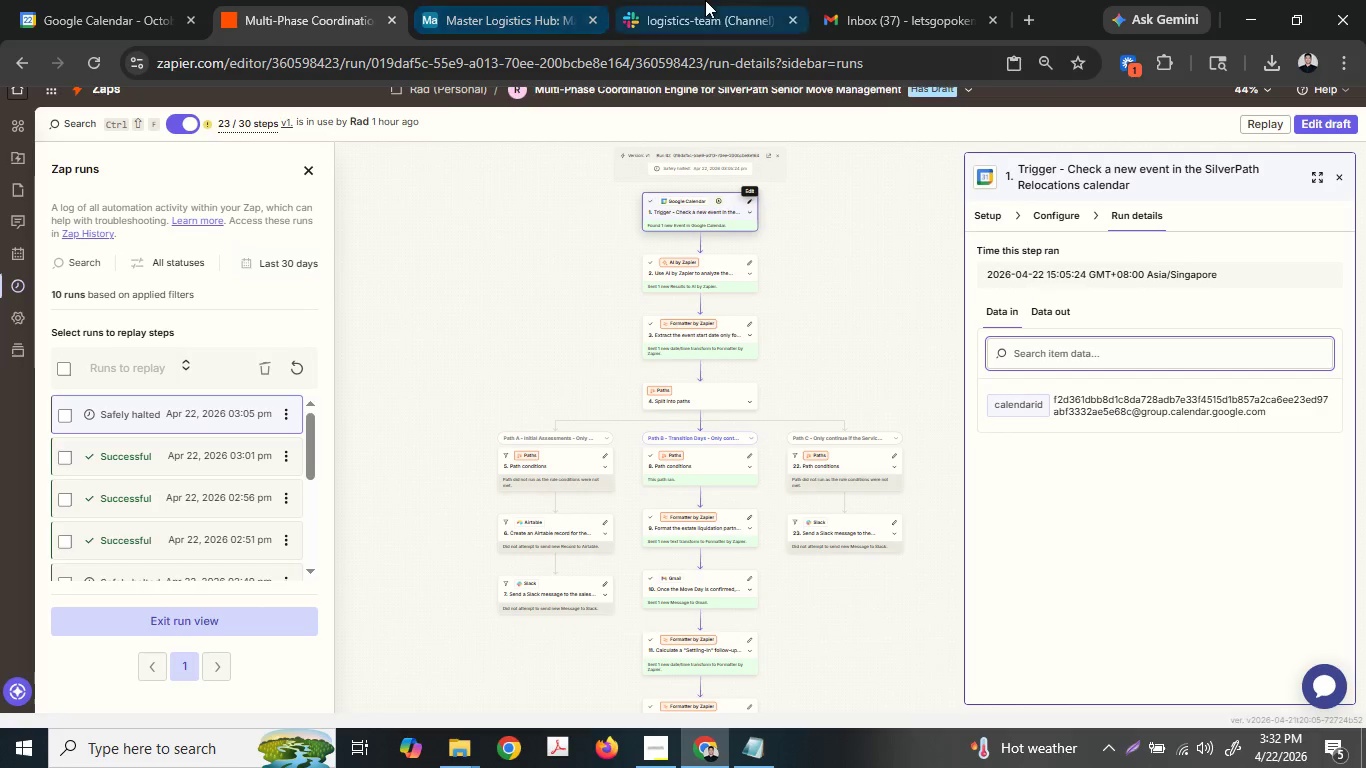 
left_click([705, 0])
 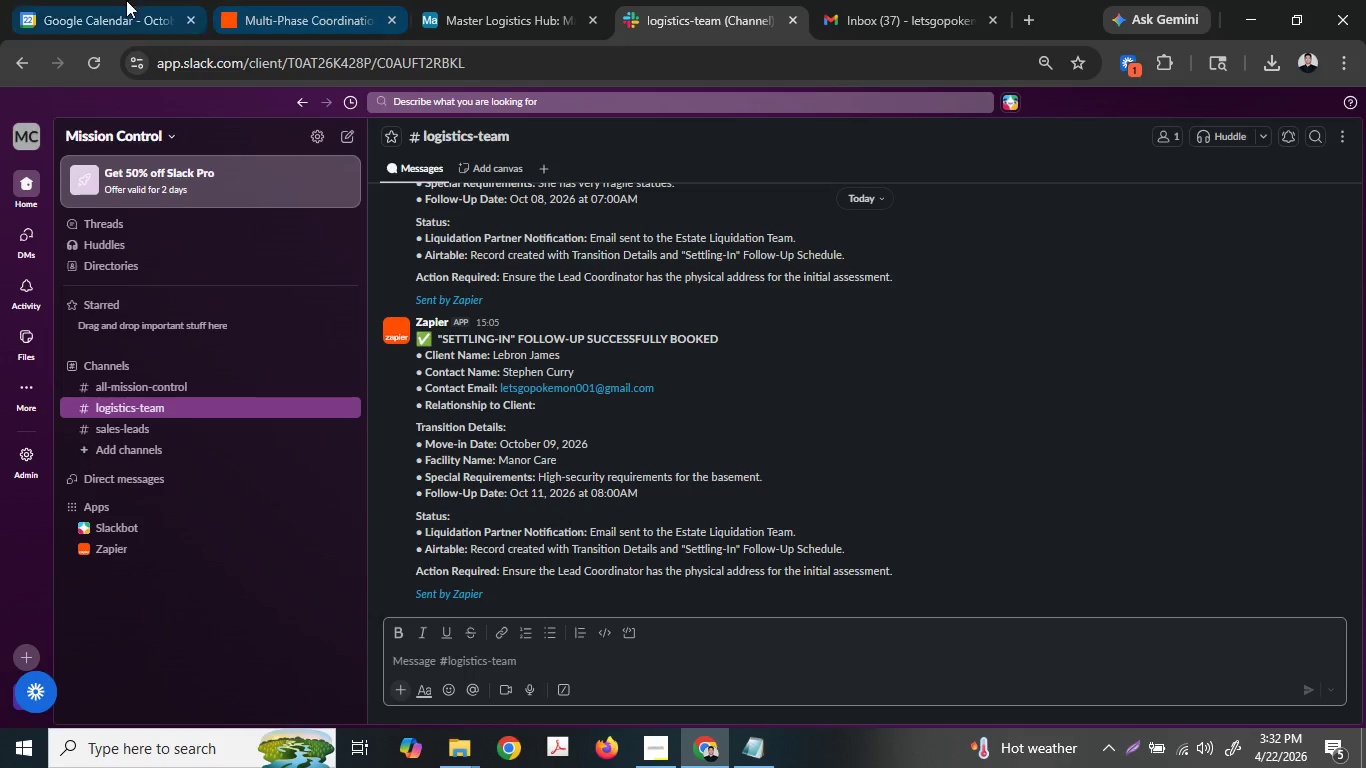 
left_click([126, 0])
 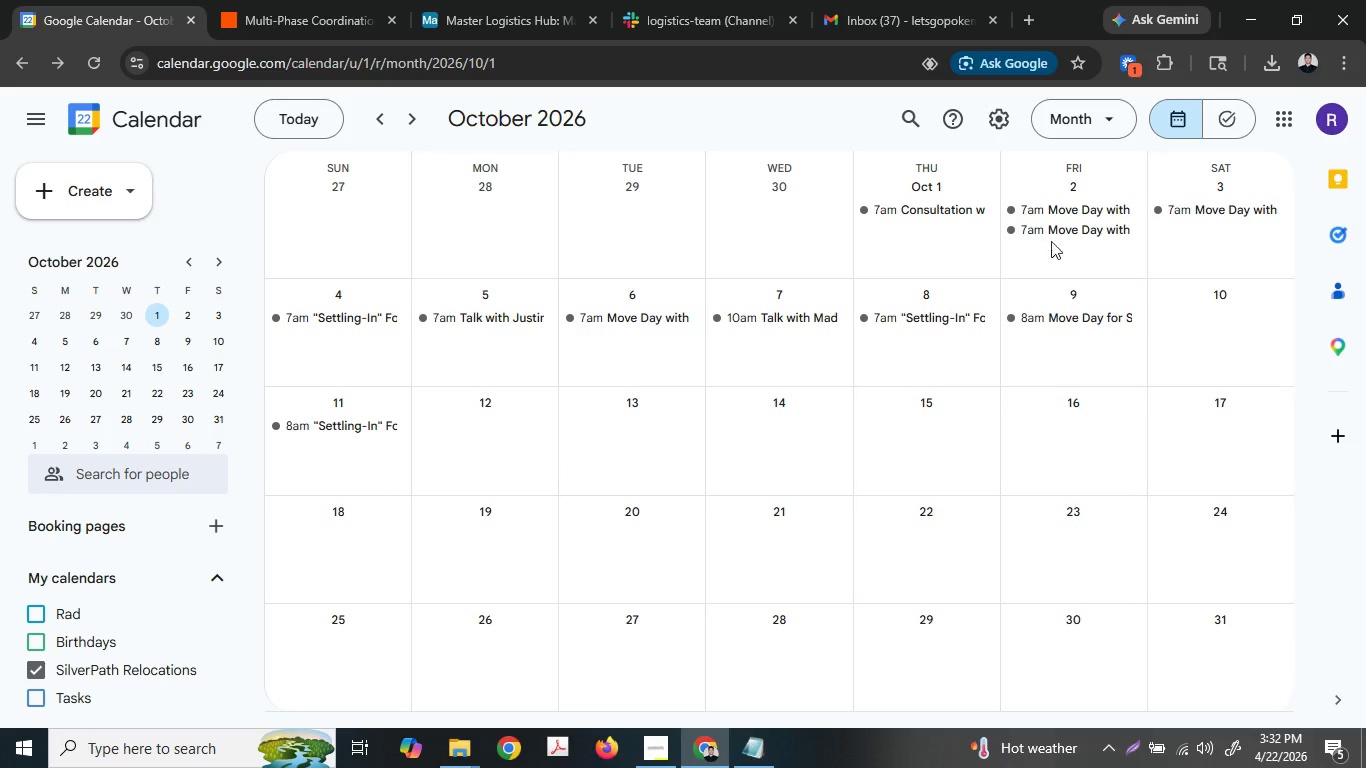 
wait(9.58)
 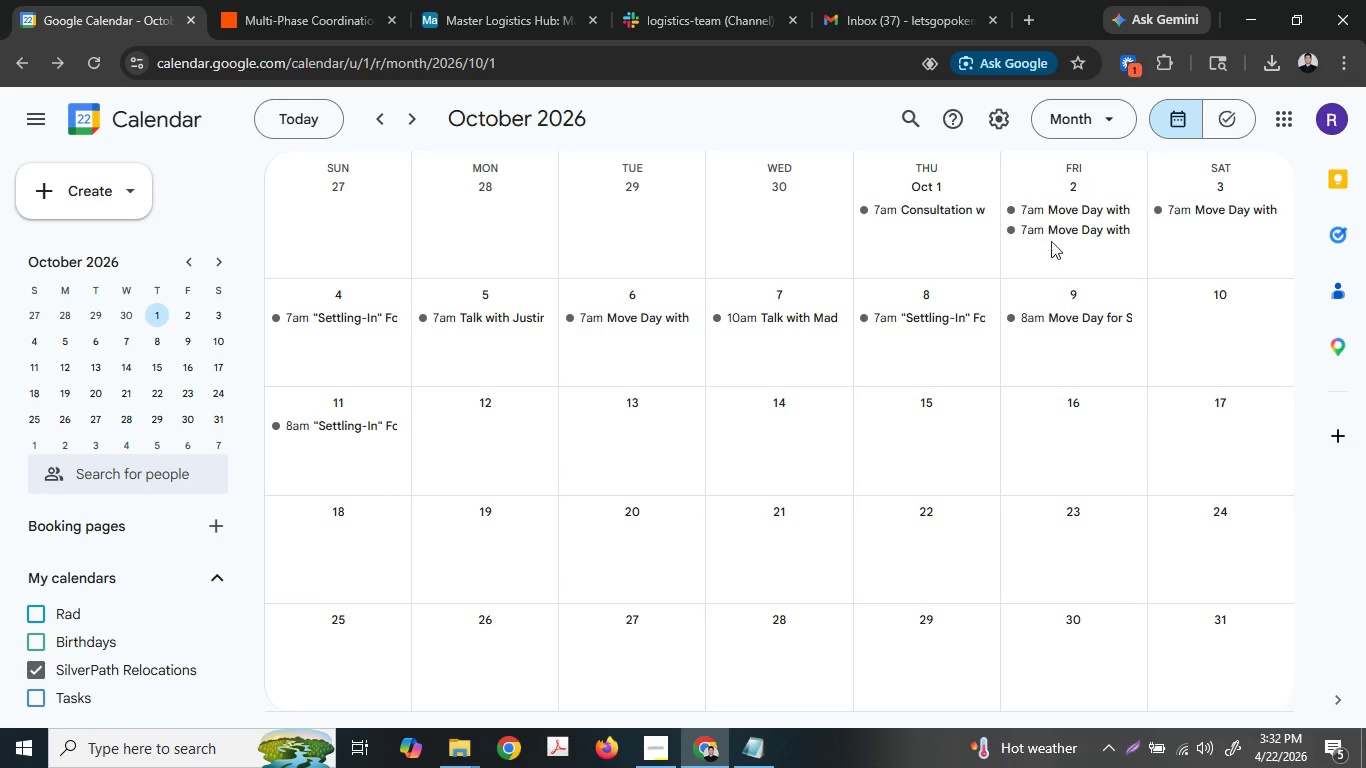 
left_click([1077, 215])
 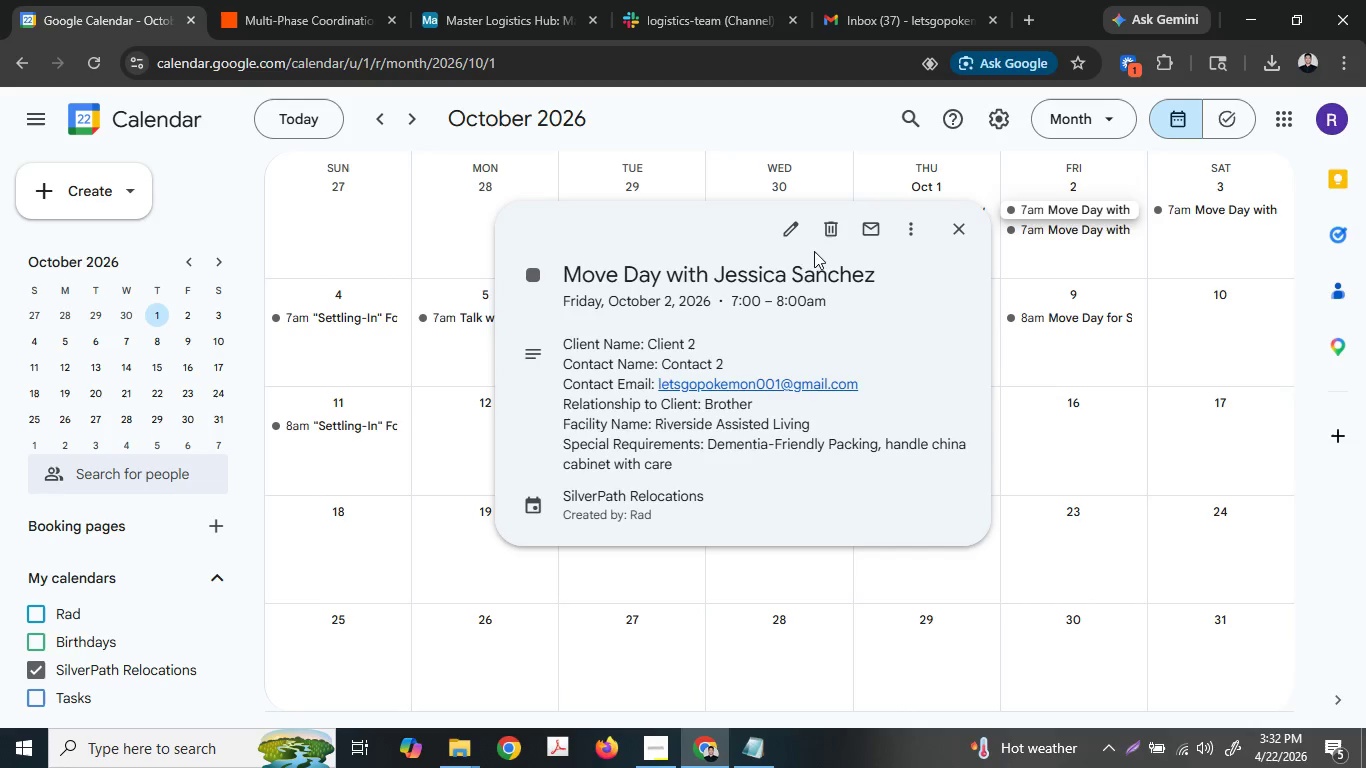 
left_click([913, 229])
 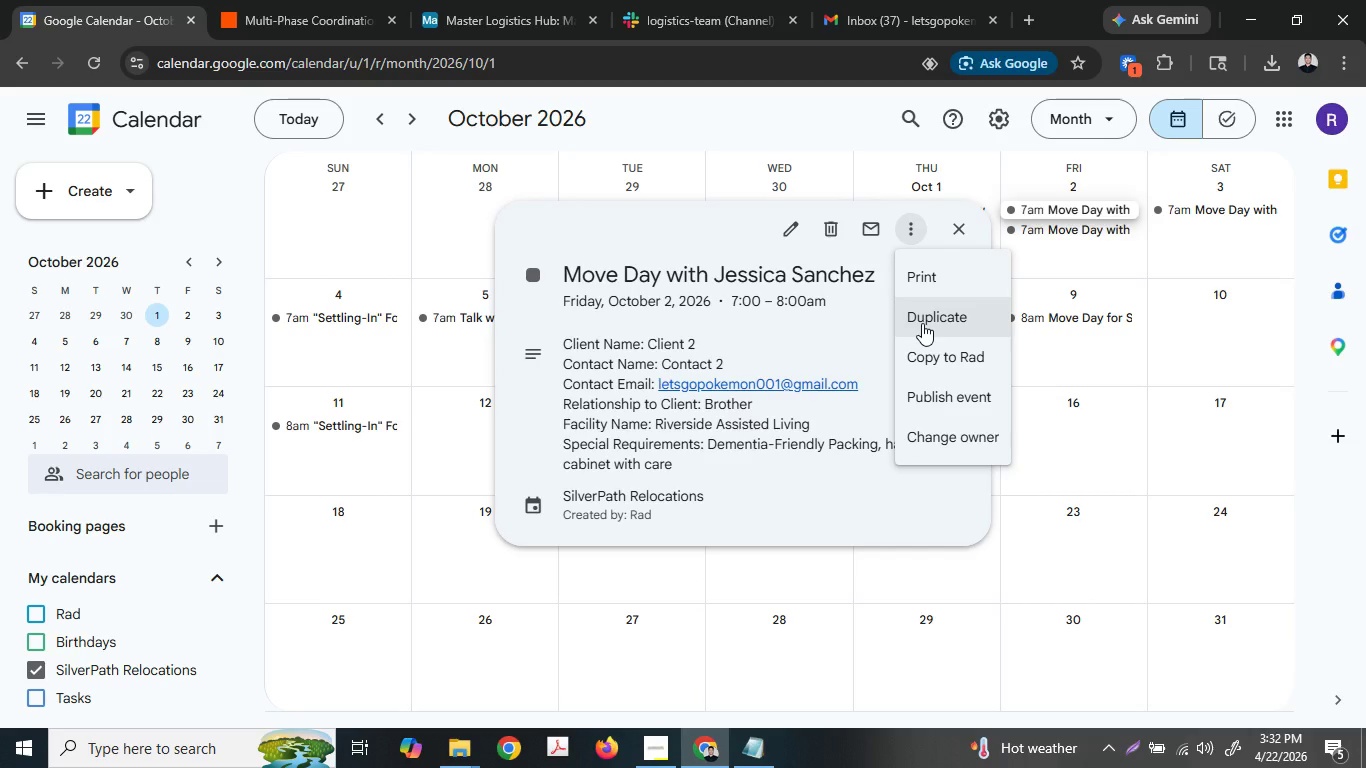 
left_click([922, 323])
 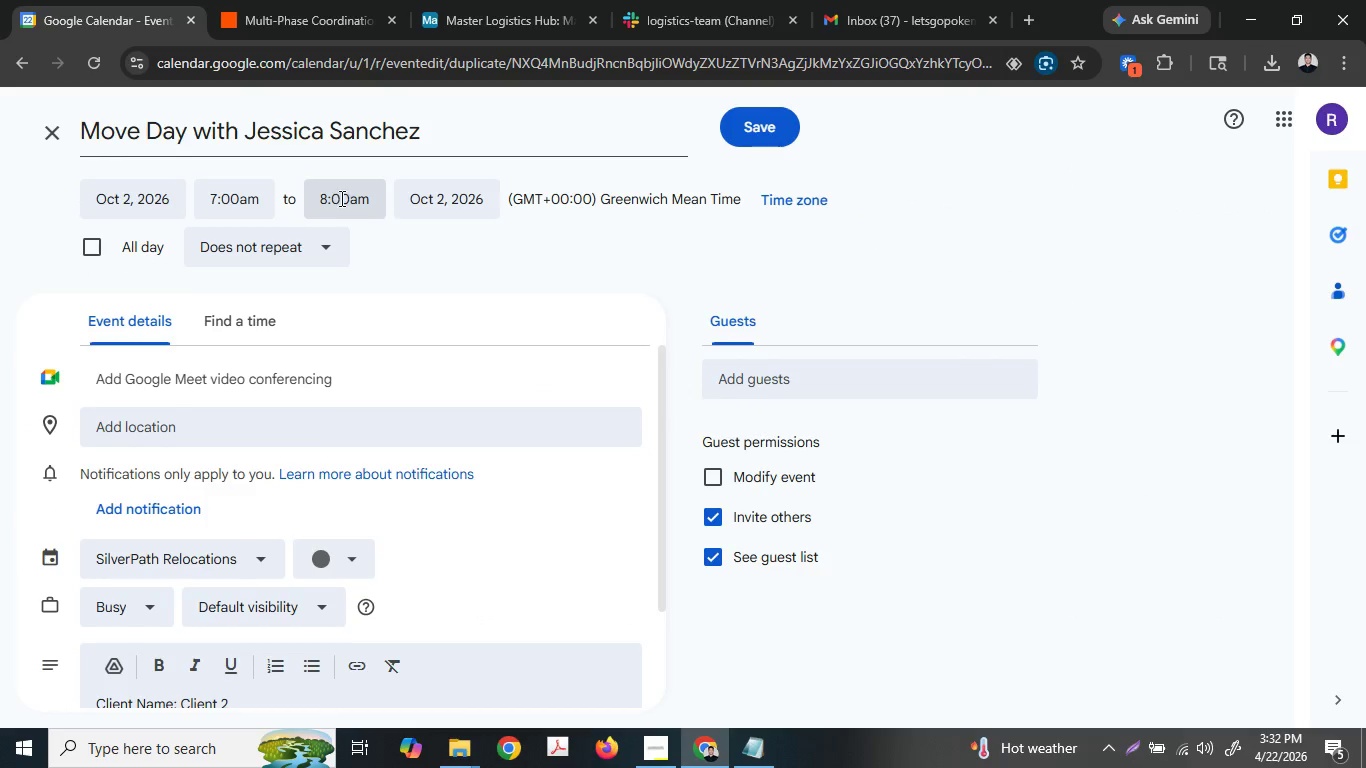 
left_click([161, 185])
 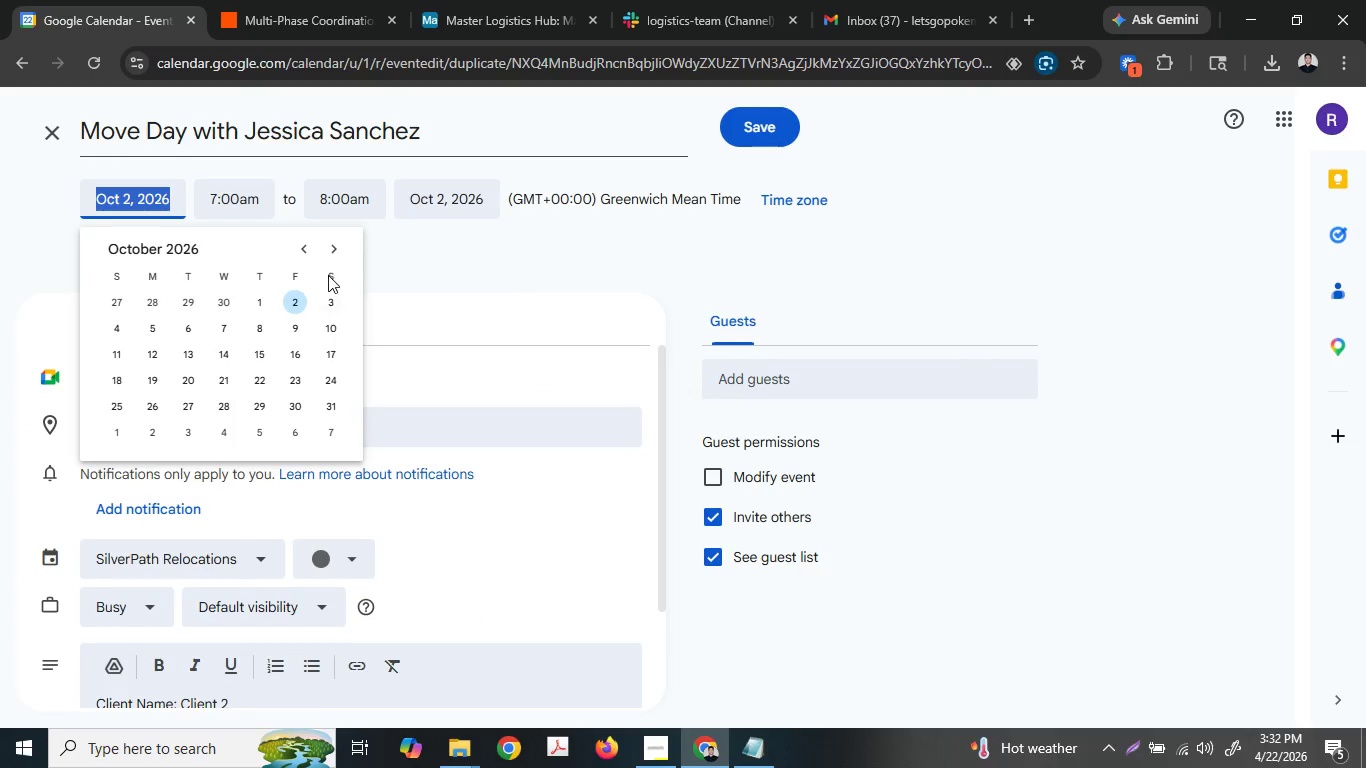 
left_click([331, 247])
 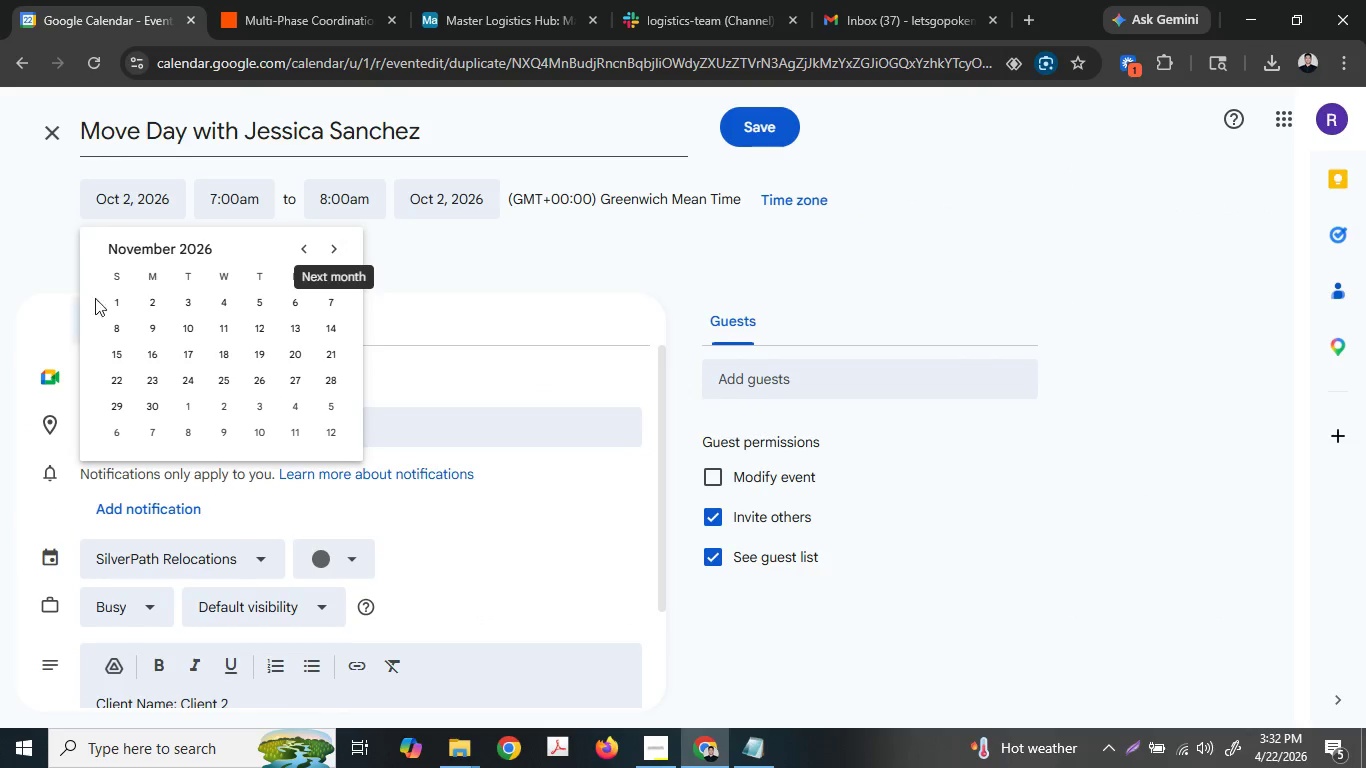 
left_click([114, 293])
 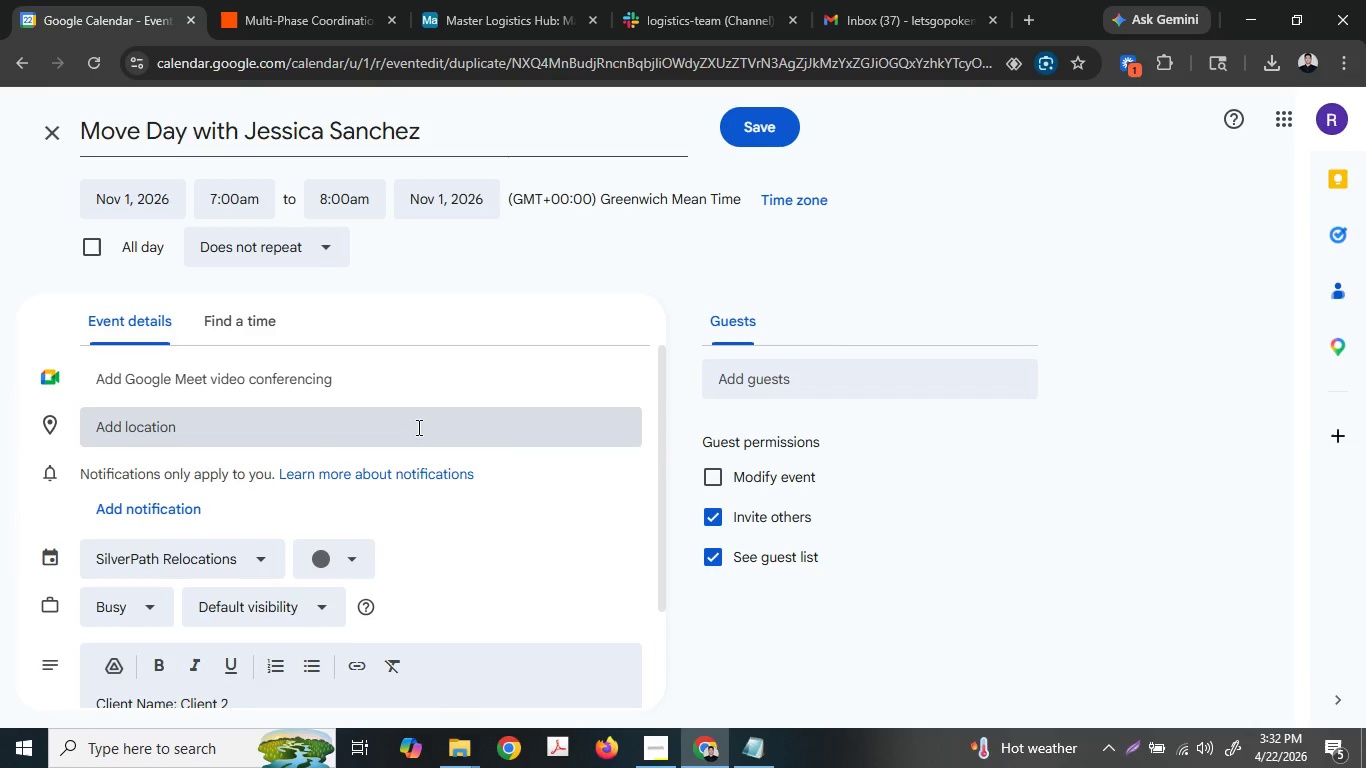 
scroll: coordinate [399, 490], scroll_direction: down, amount: 3.0
 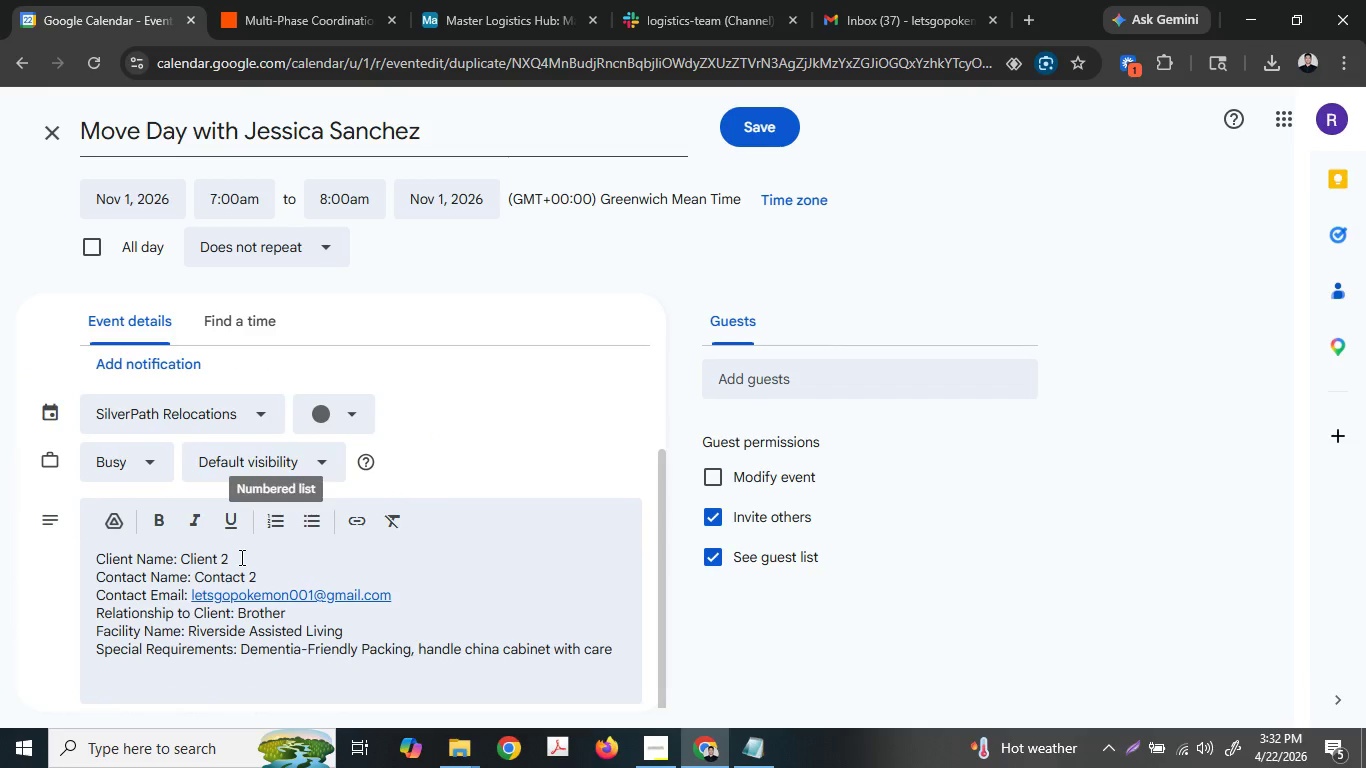 
left_click_drag(start_coordinate=[238, 558], to_coordinate=[183, 550])
 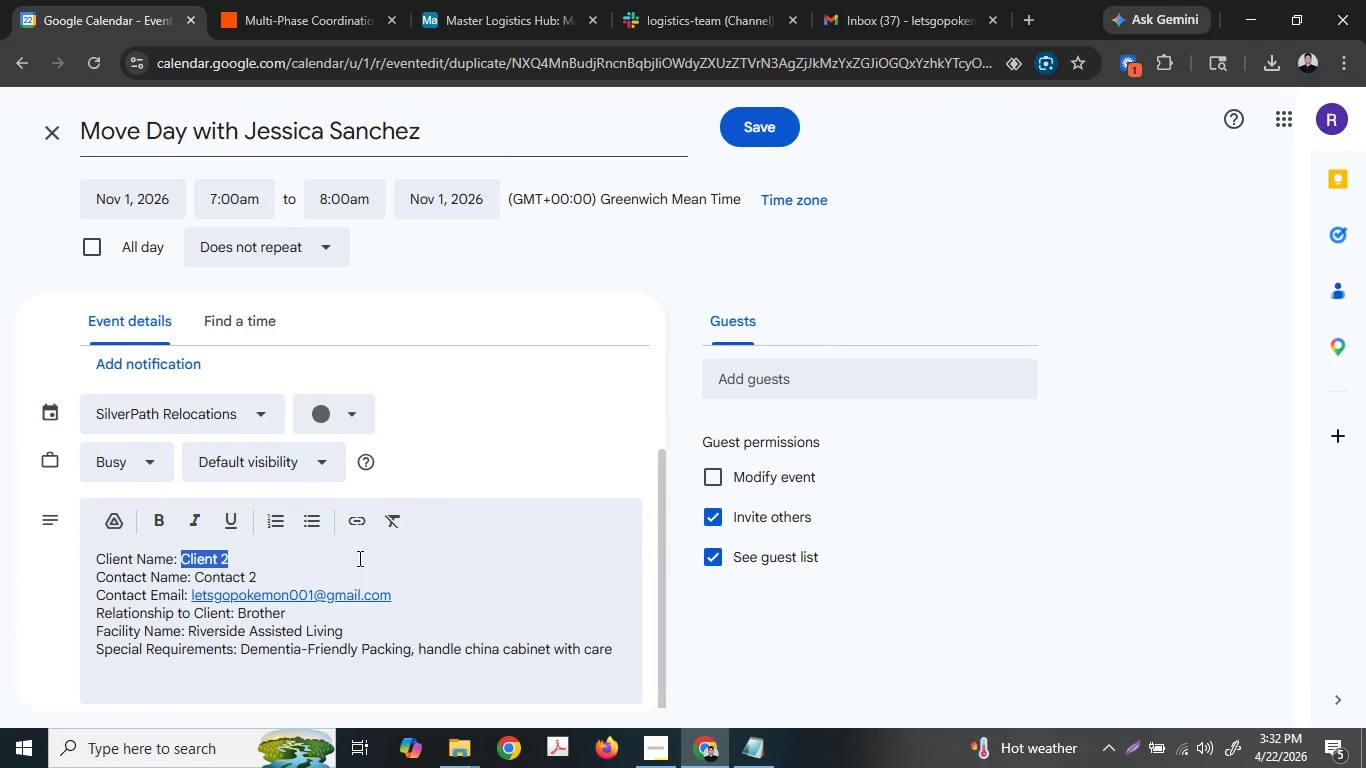 
key(Shift+ShiftLeft)
 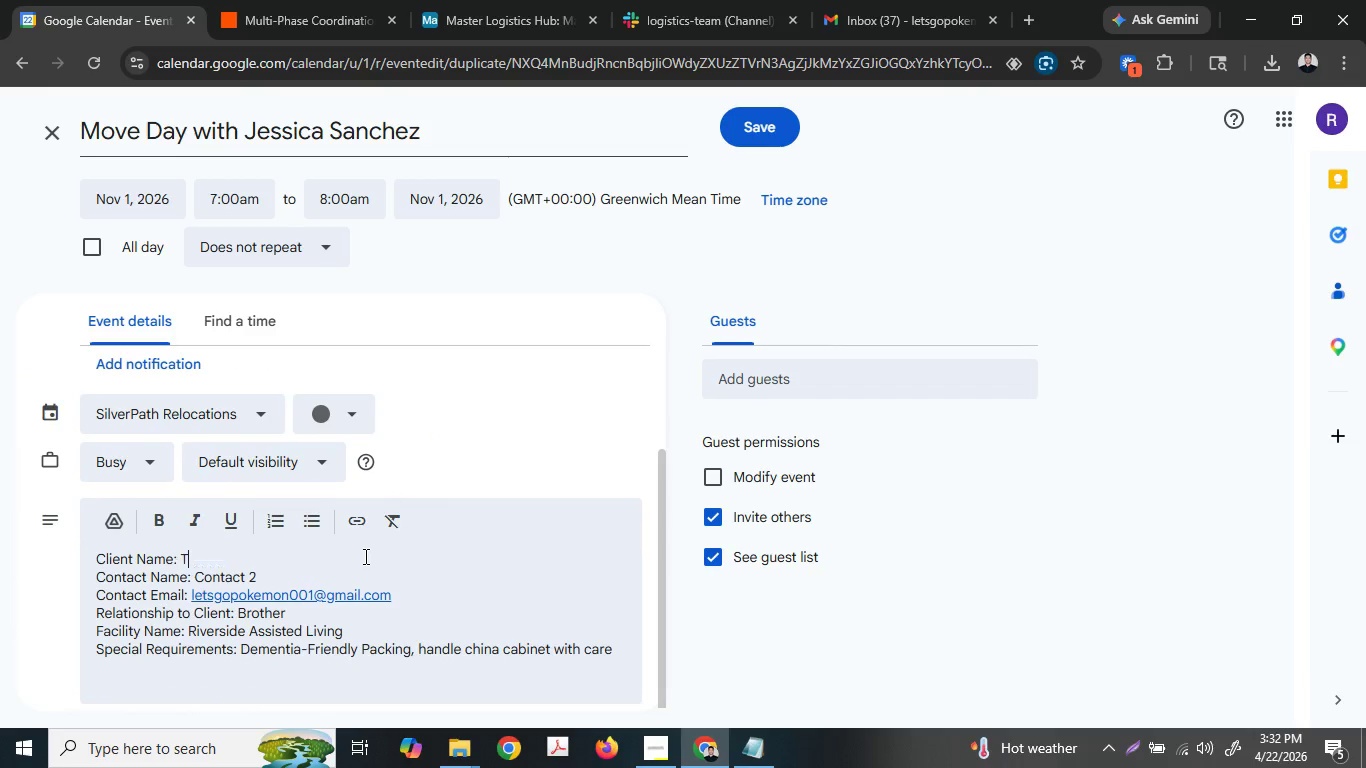 
type(Th)
key(Backspace)
key(Backspace)
type(Jessica Soho)
 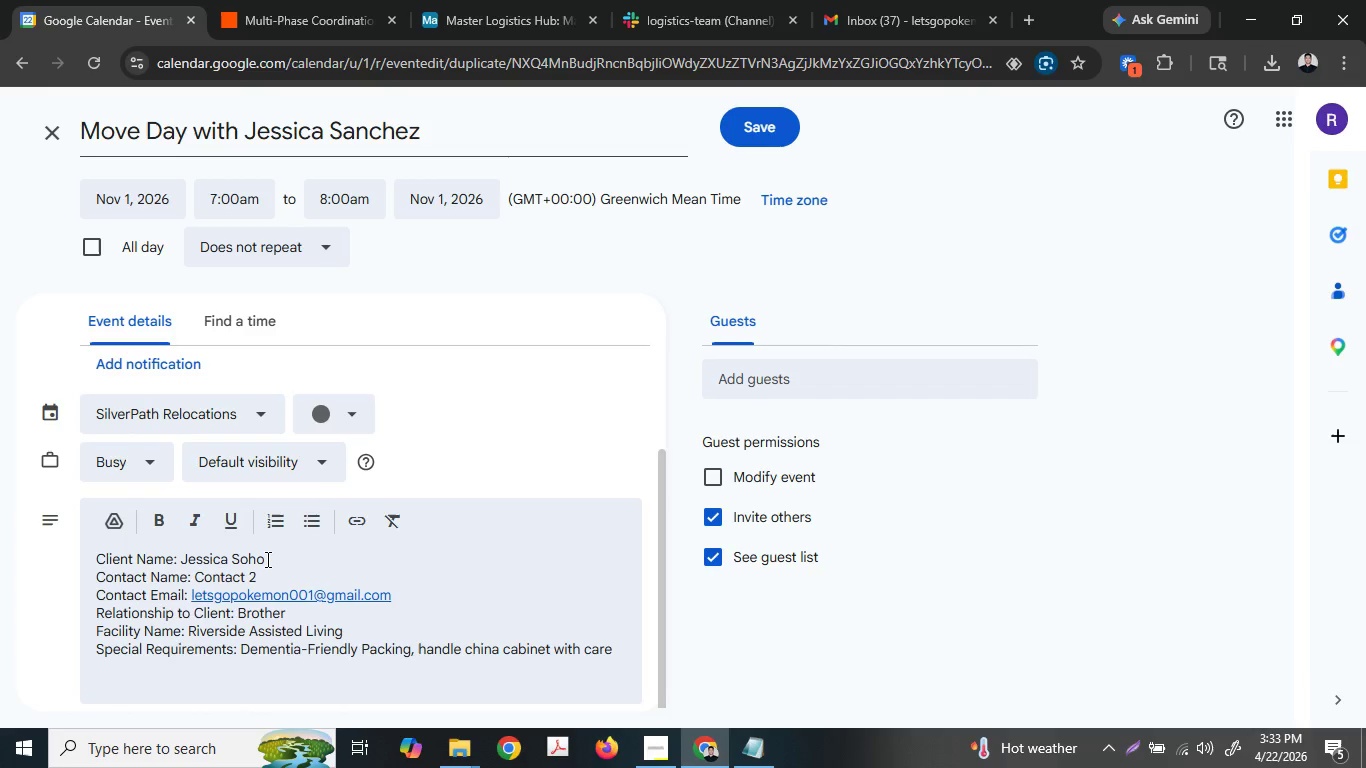 
left_click_drag(start_coordinate=[269, 574], to_coordinate=[197, 579])
 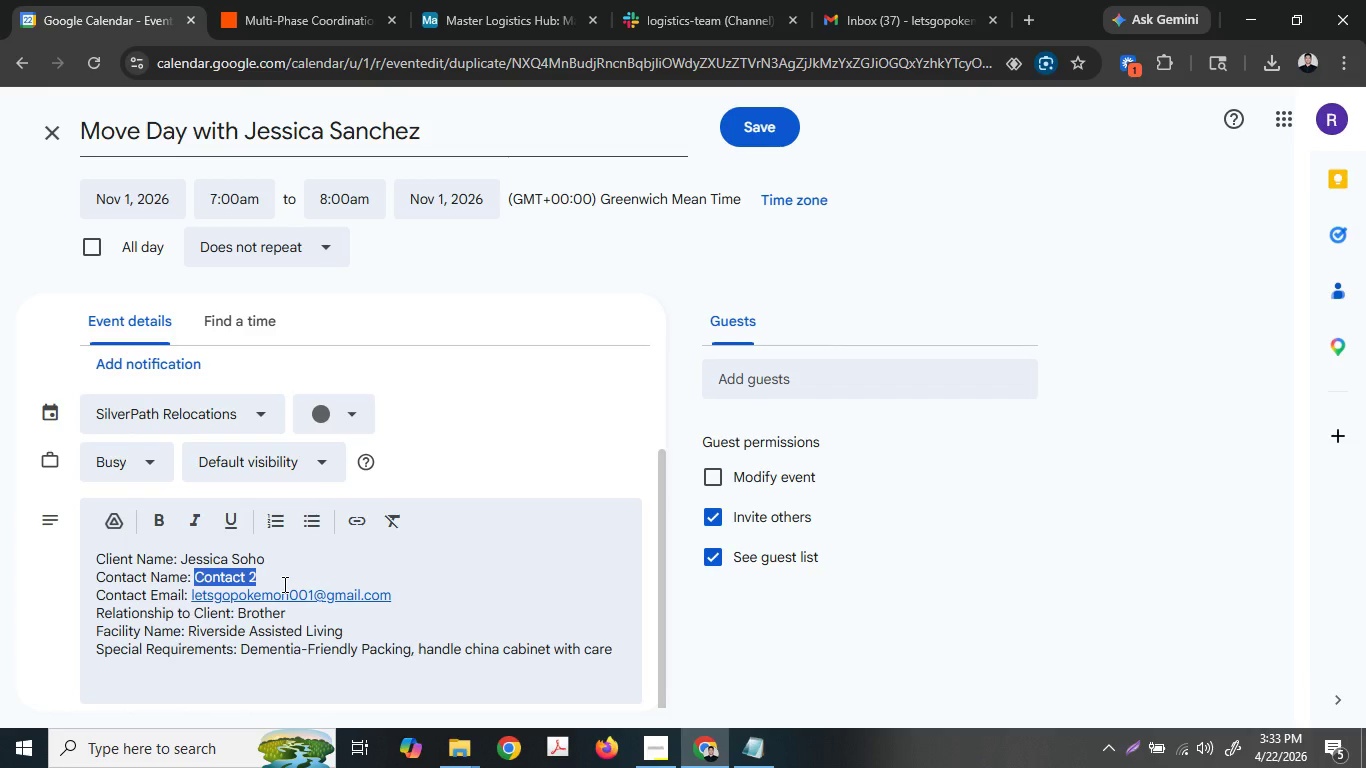 
type(Jessica Simpson)
 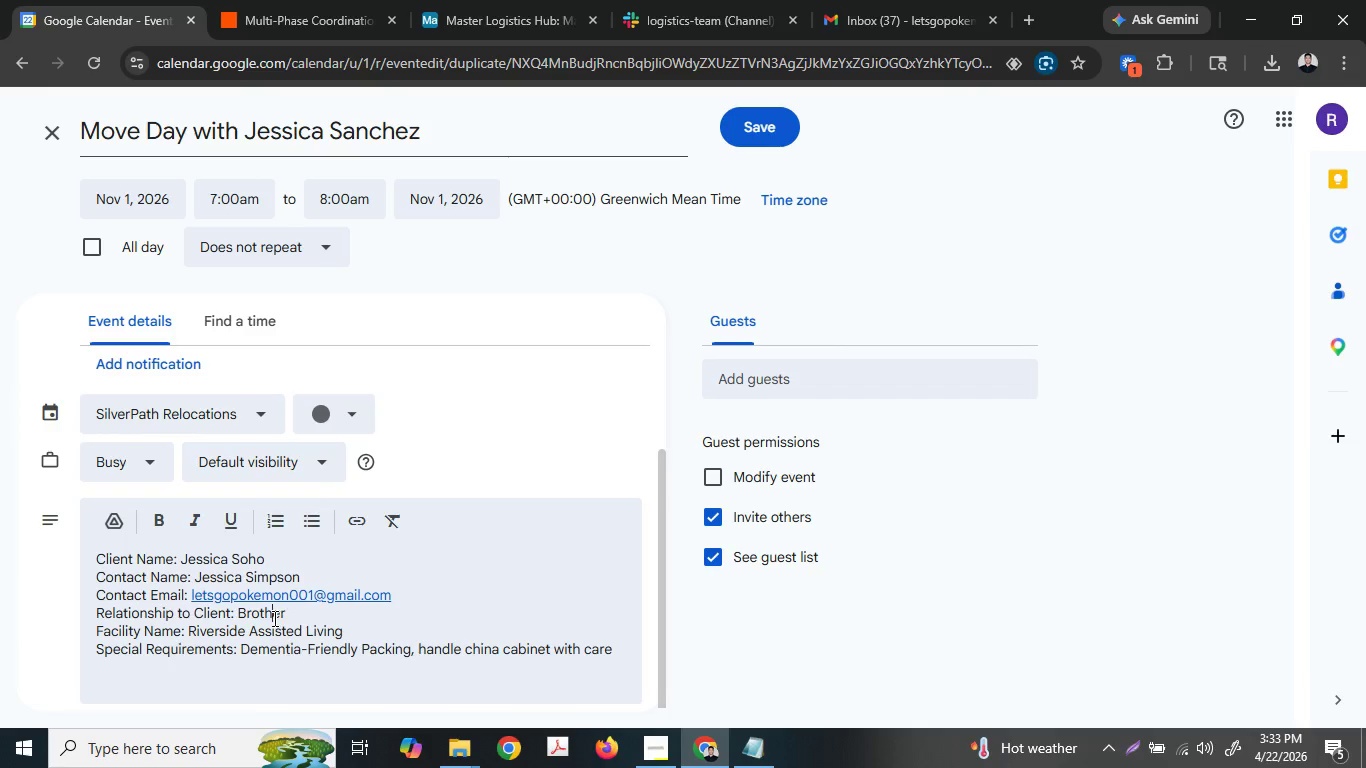 
double_click([273, 618])
 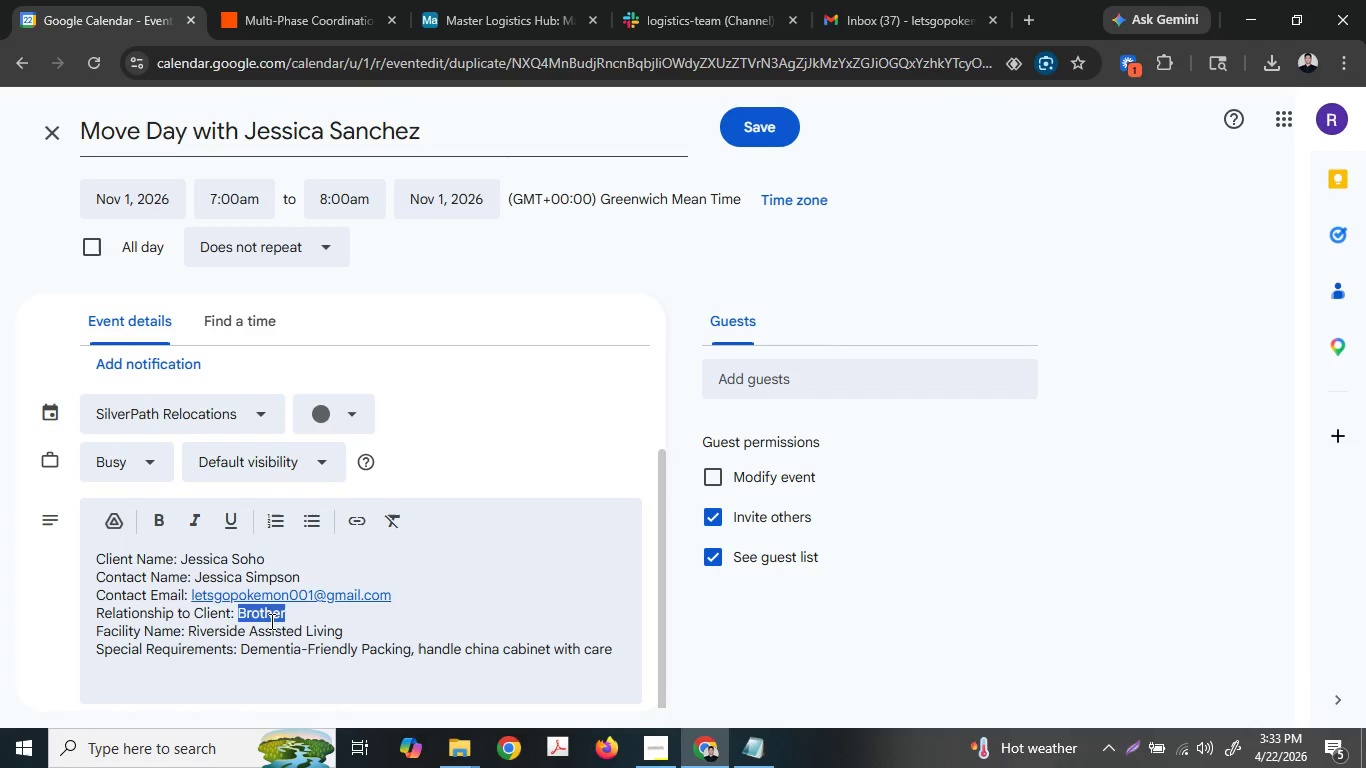 
type(Sister)
 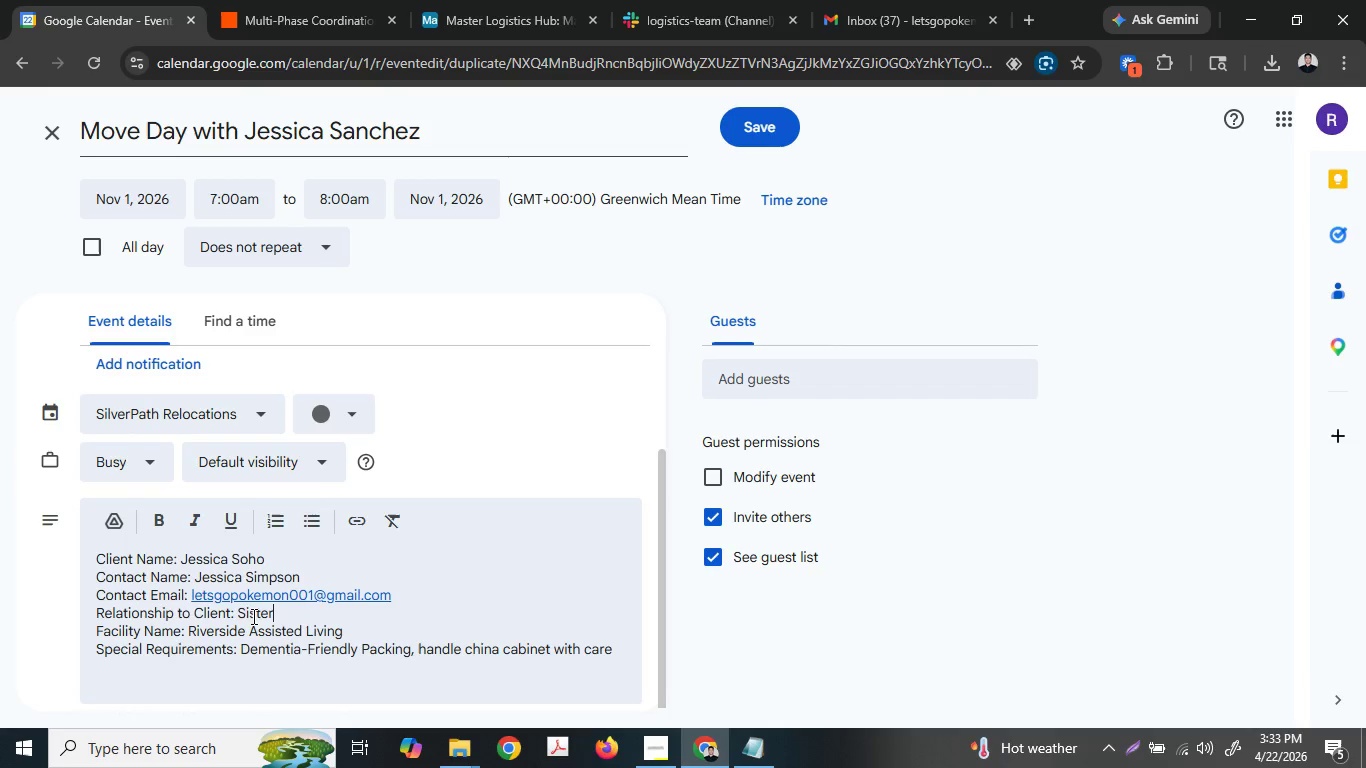 
left_click([241, 616])
 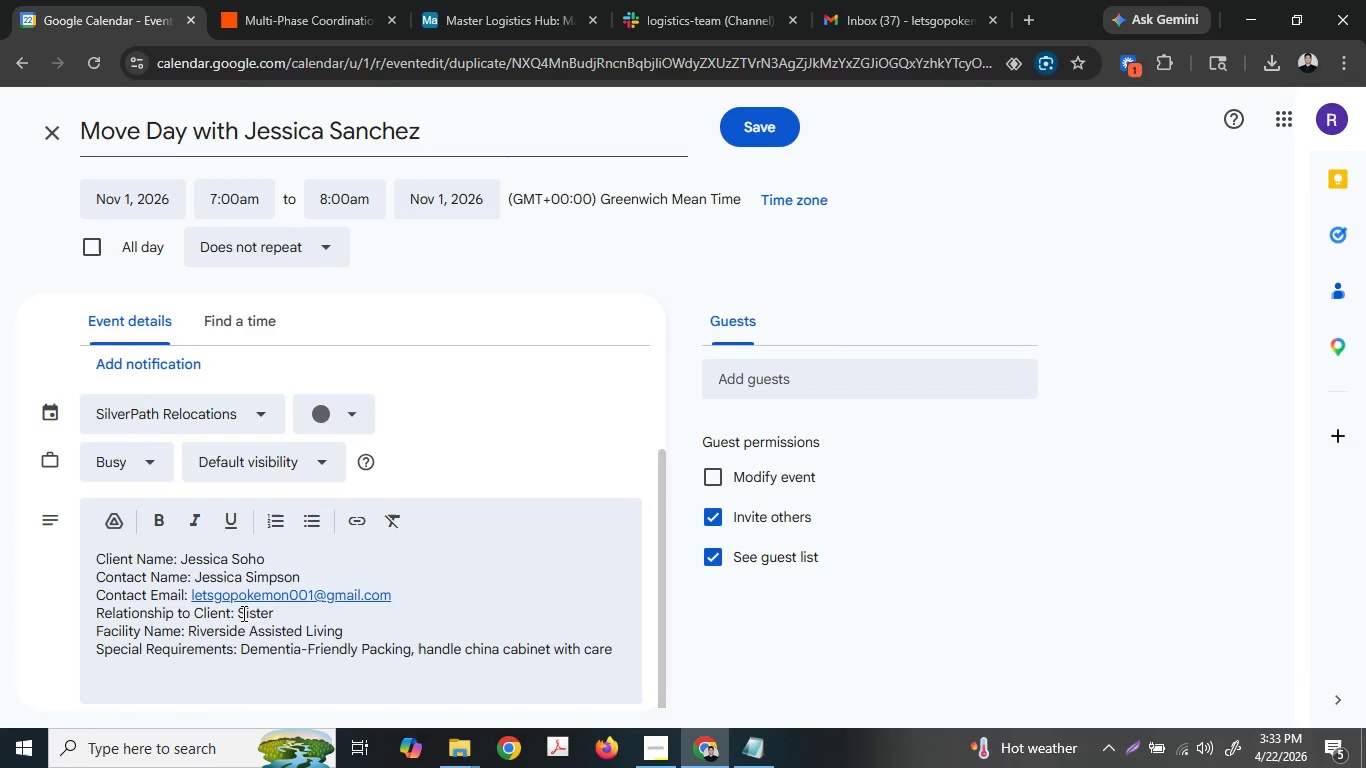 
type(Older)
 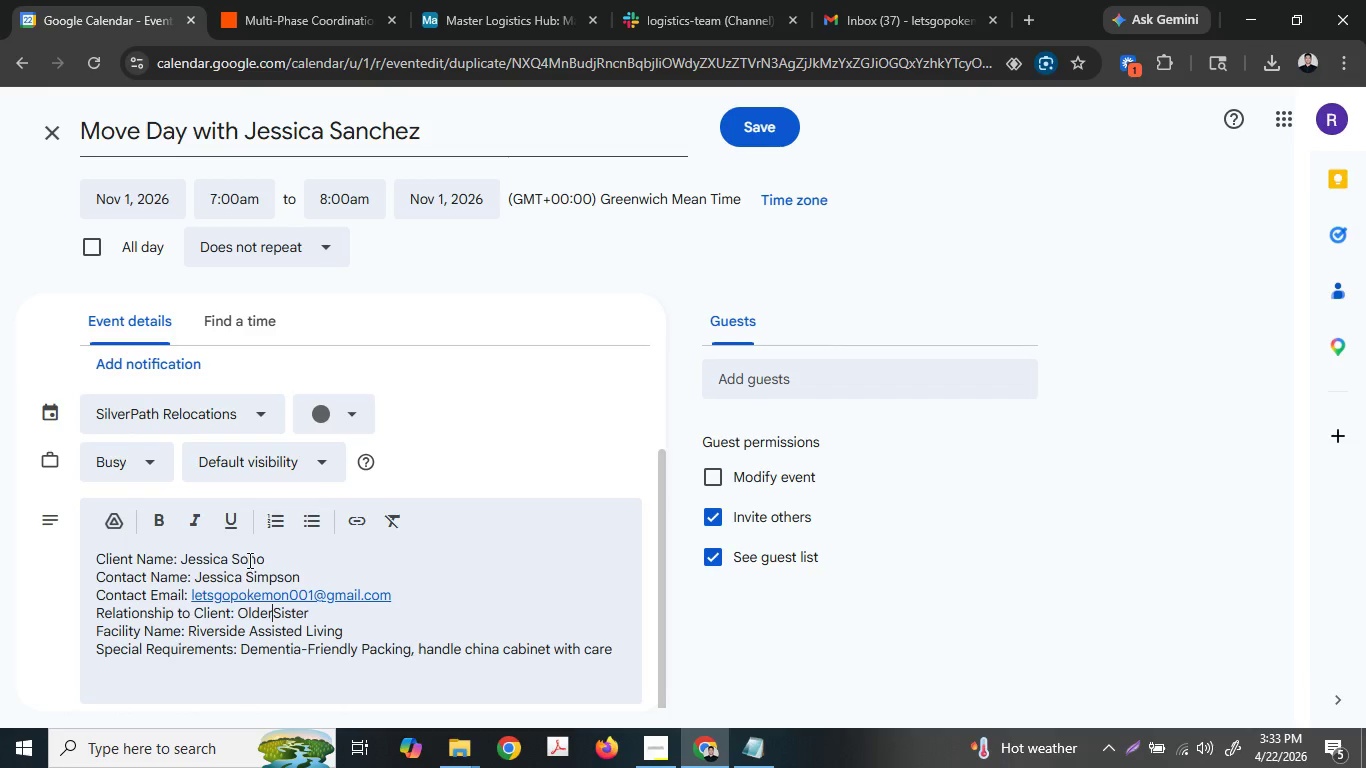 
key(Space)
 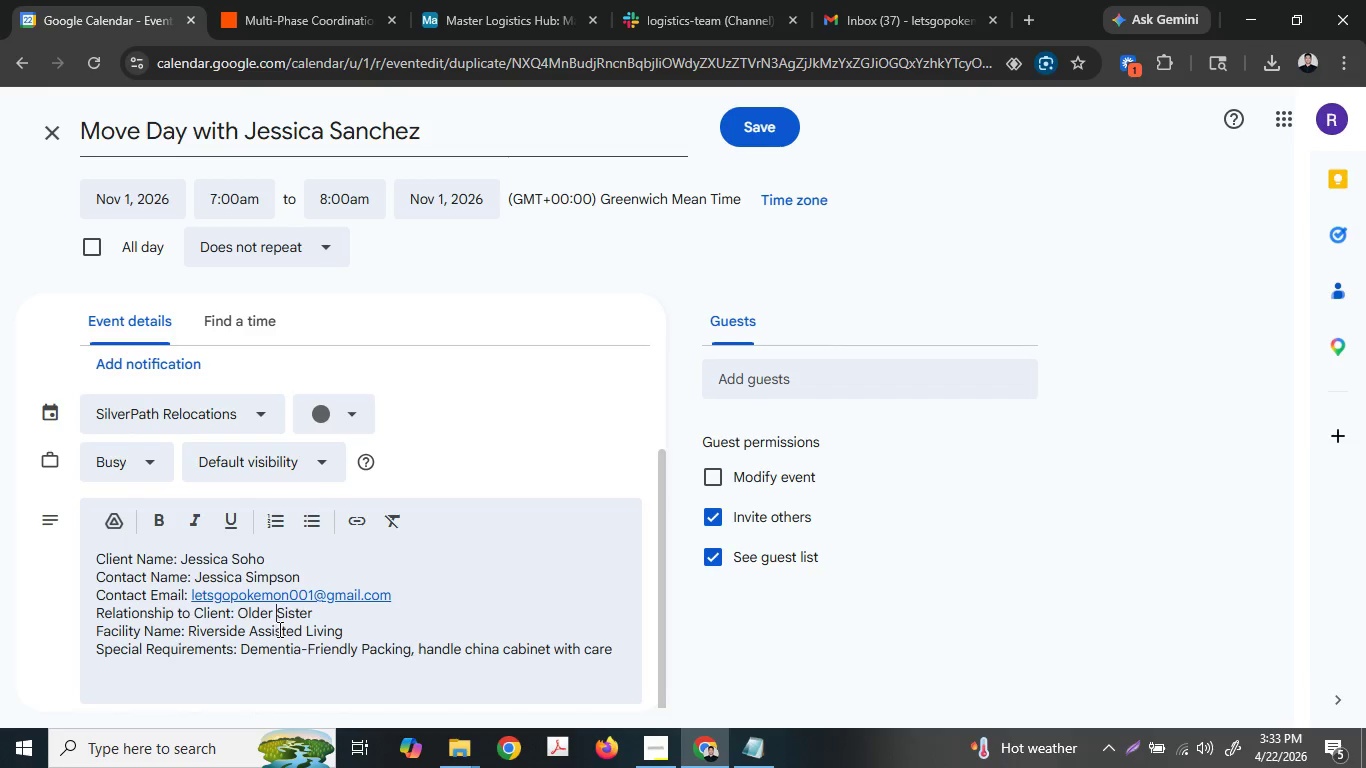 
left_click([279, 628])
 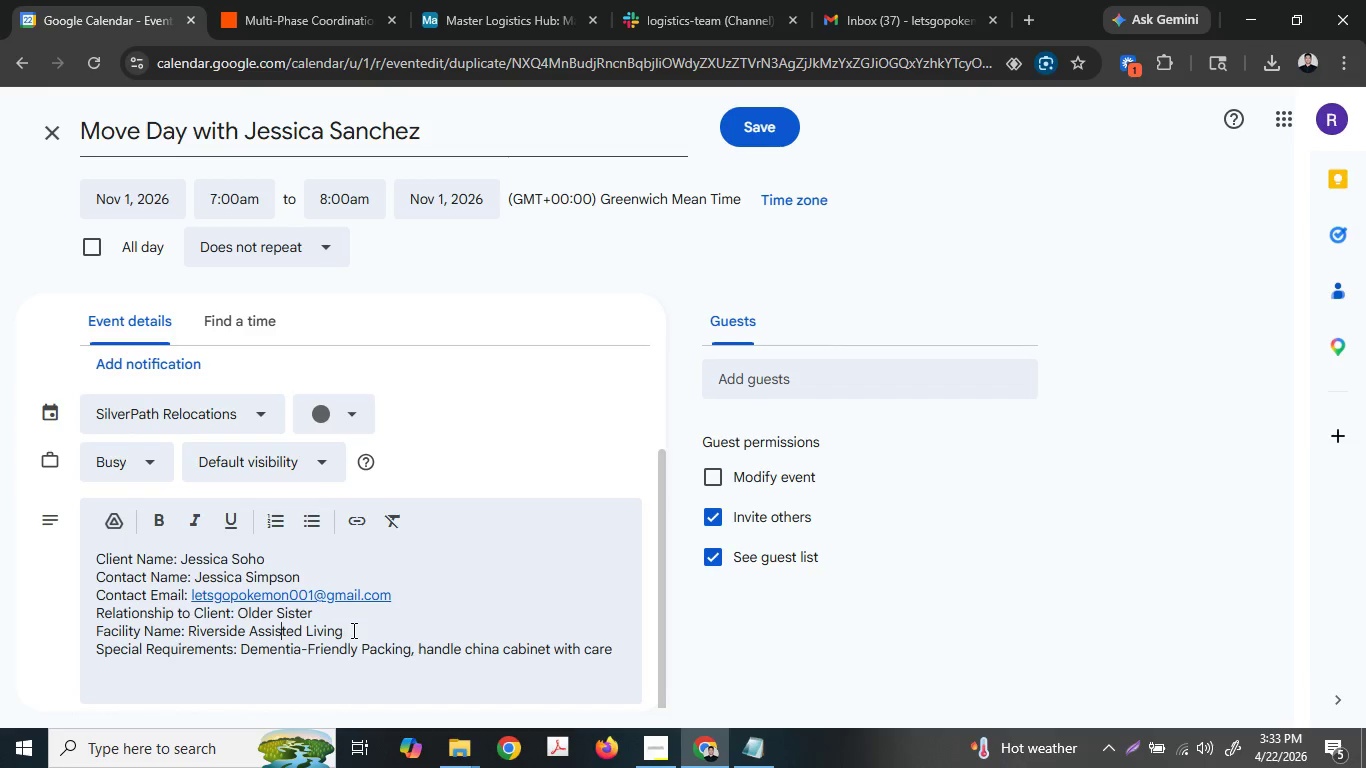 
left_click([352, 630])
 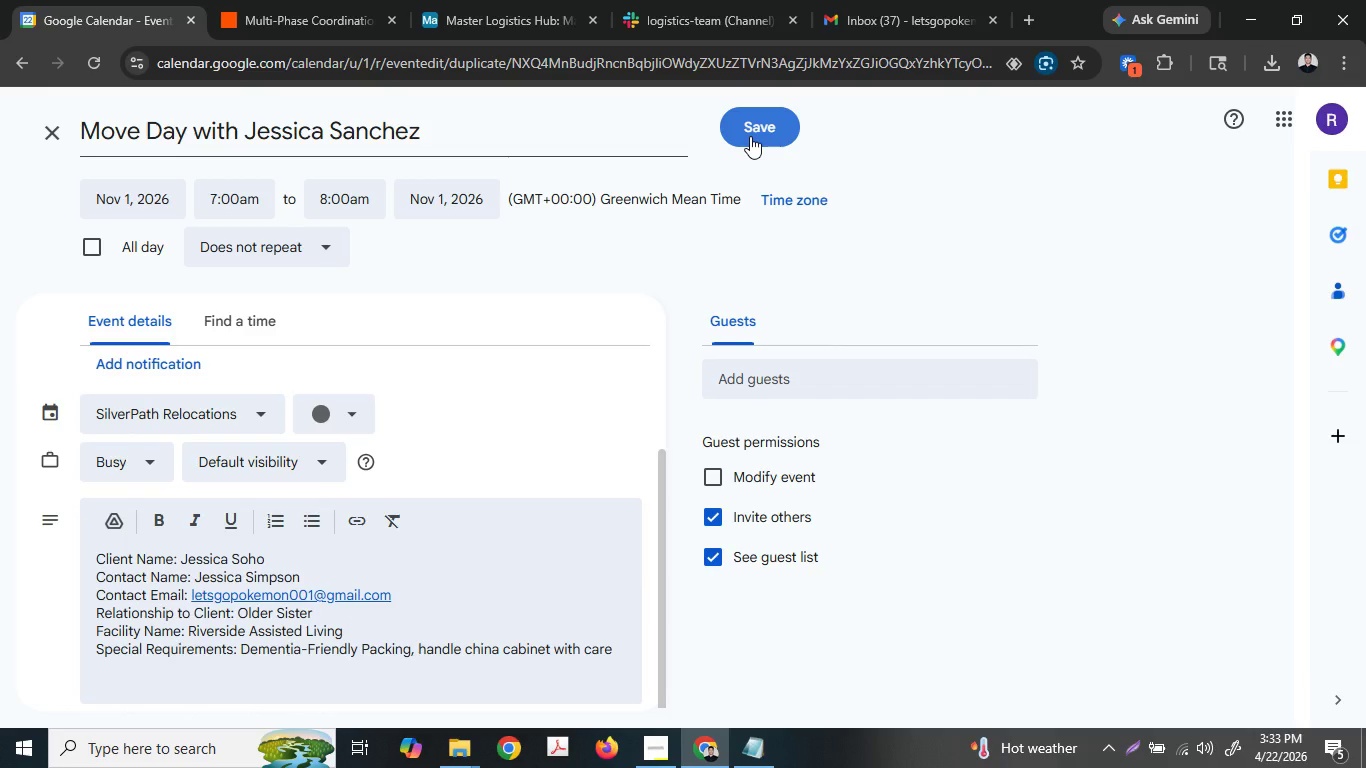 
wait(12.19)
 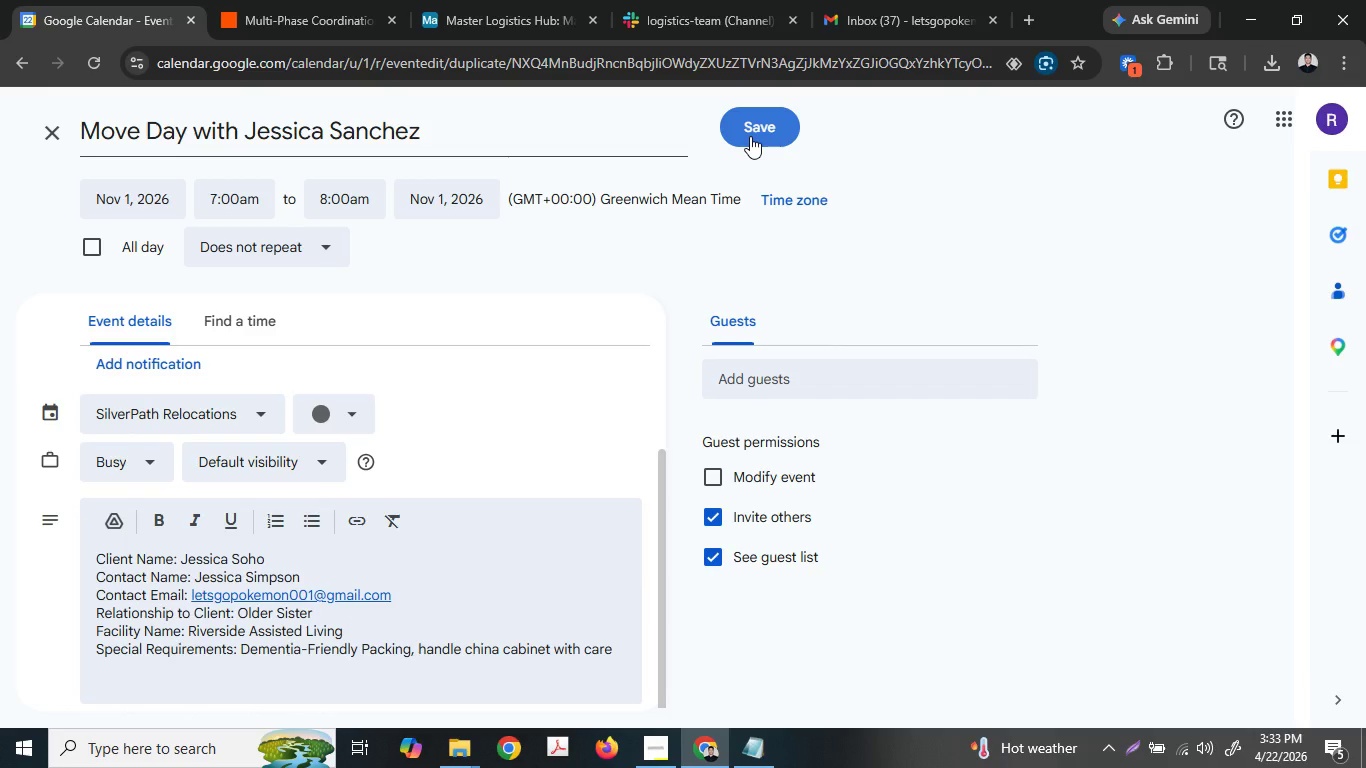 
left_click([750, 136])
 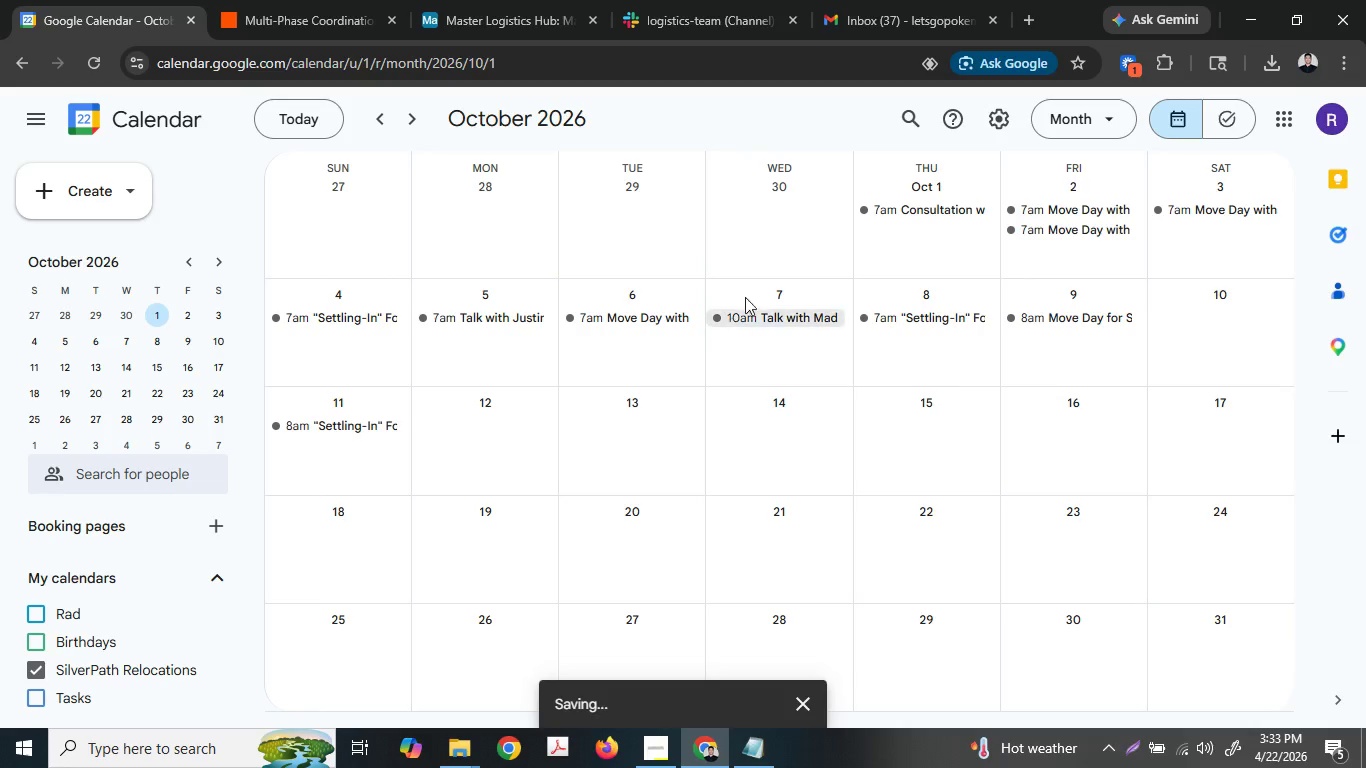 
scroll: coordinate [758, 273], scroll_direction: down, amount: 1.0
 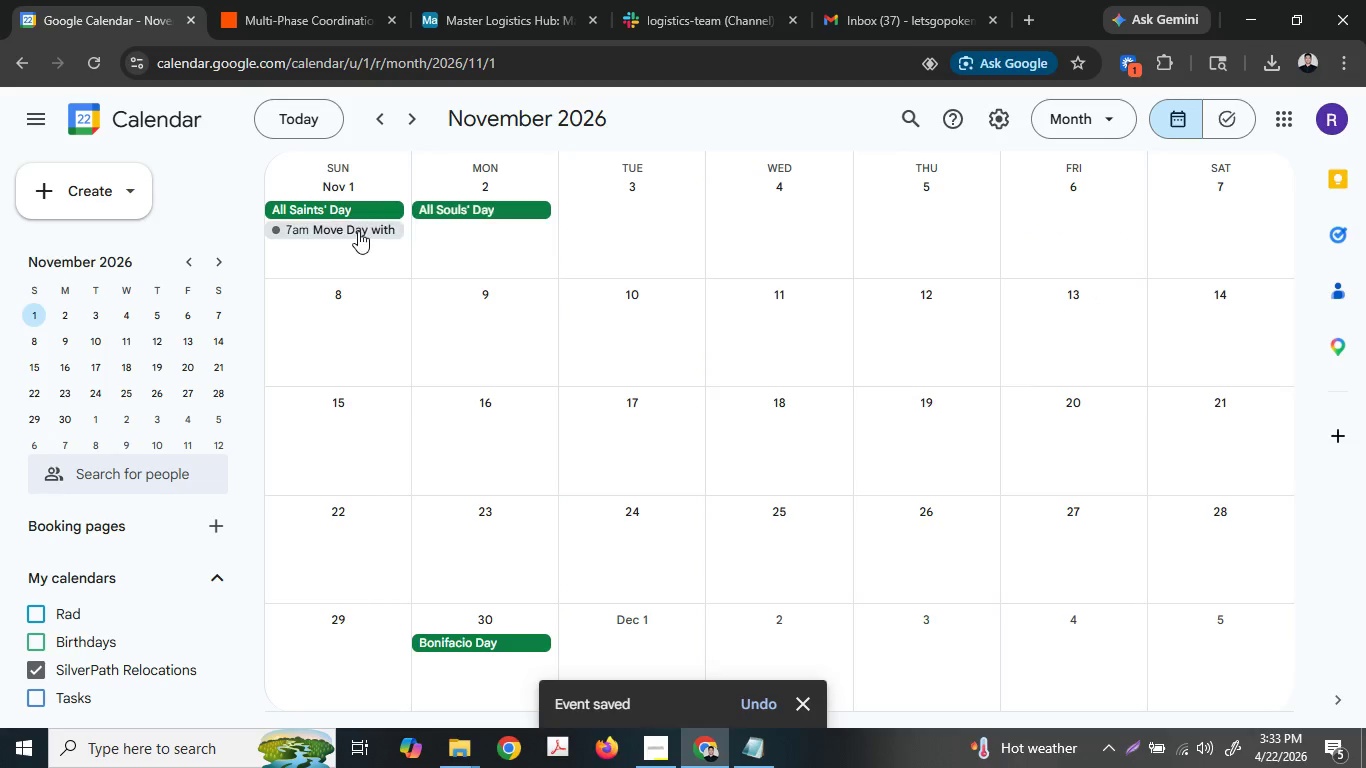 
left_click([358, 229])
 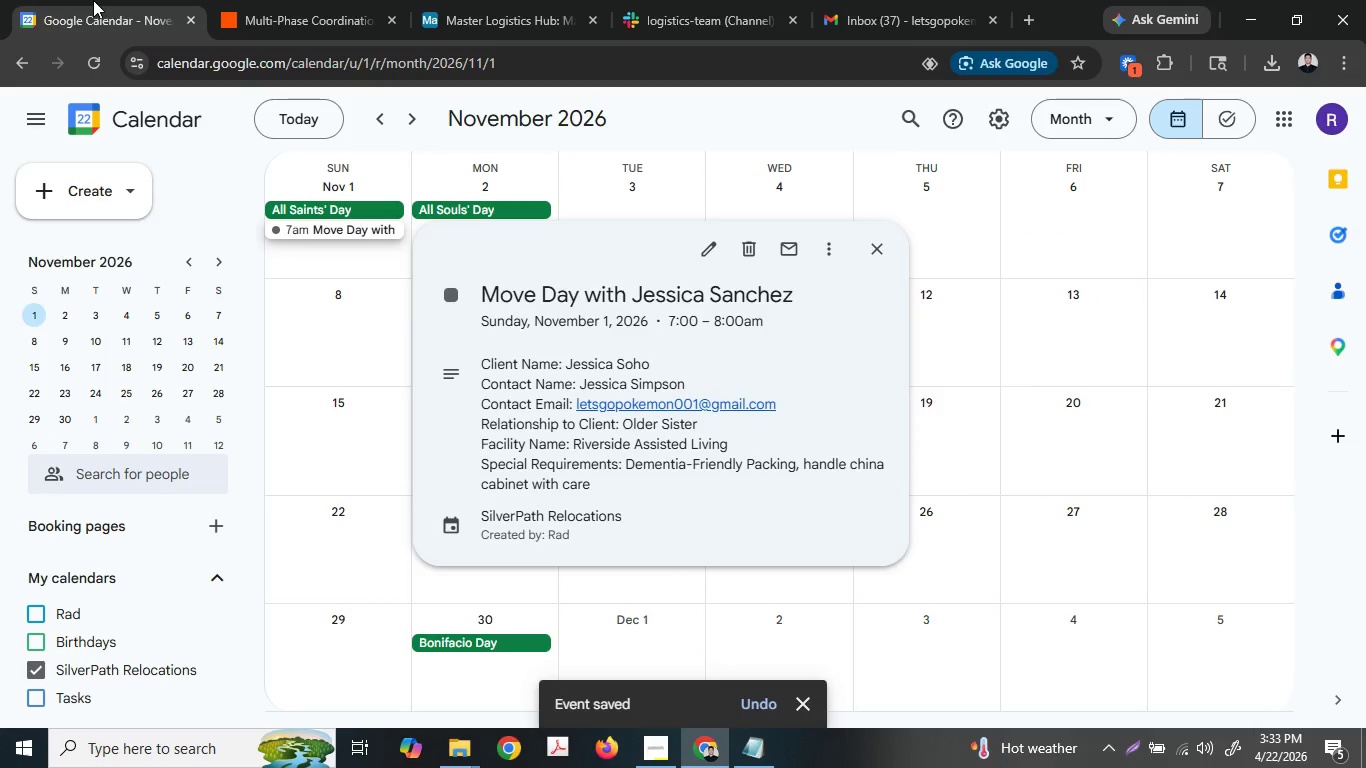 
left_click([252, 0])
 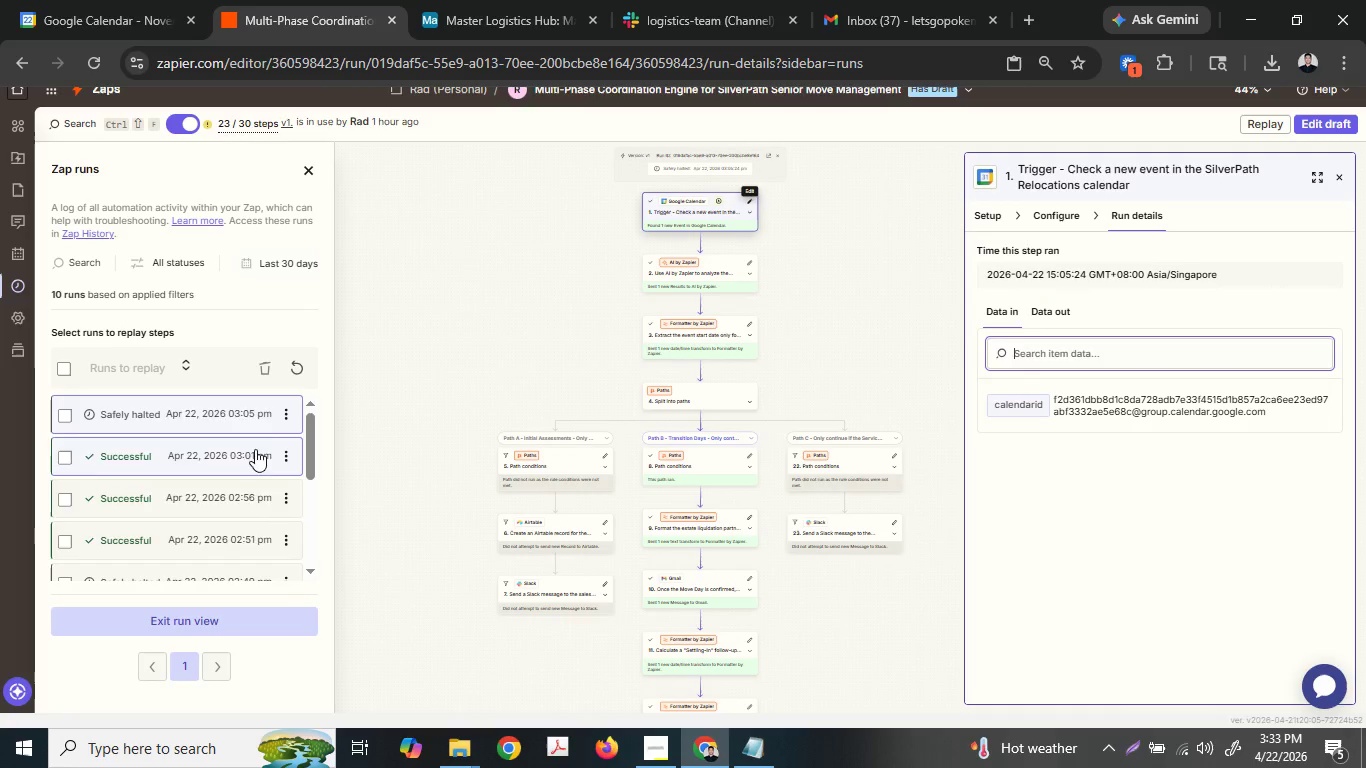 
left_click([222, 623])
 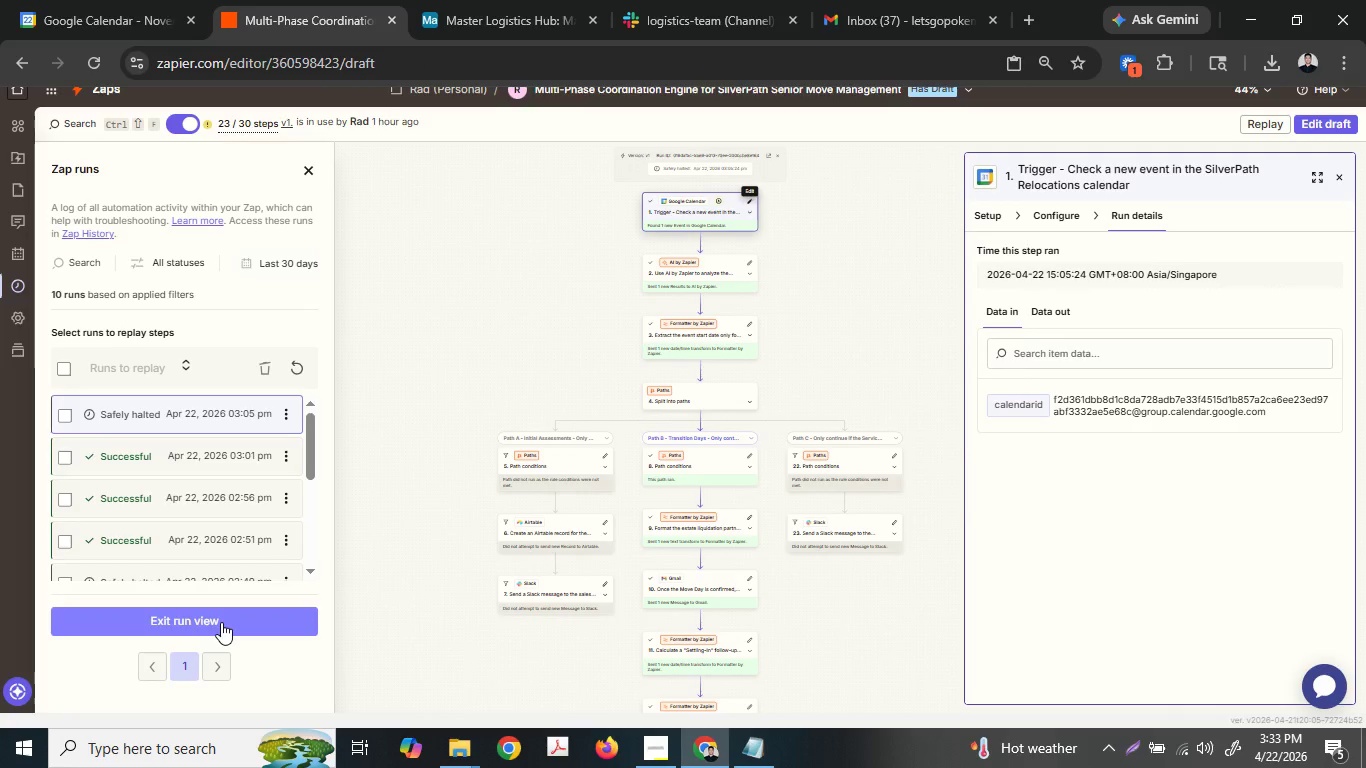 
left_click([221, 622])
 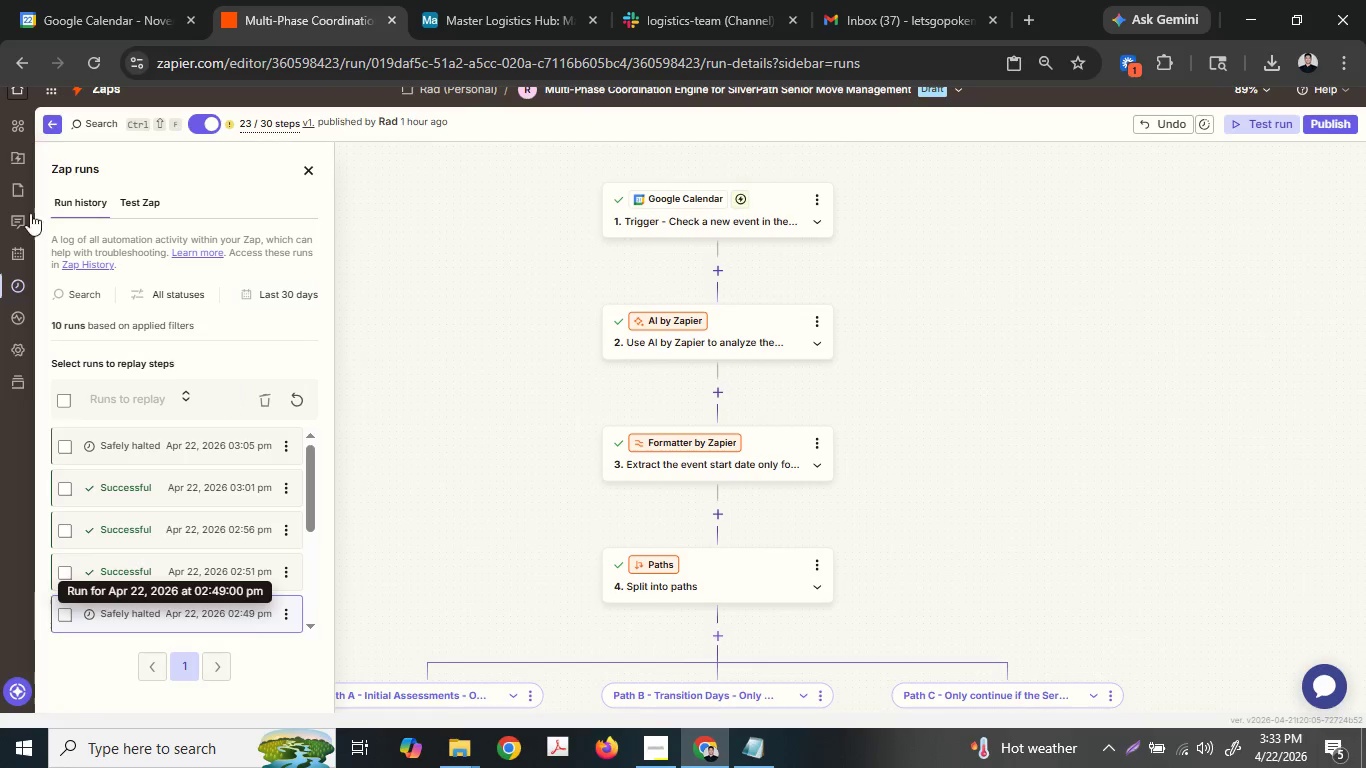 
left_click([142, 204])
 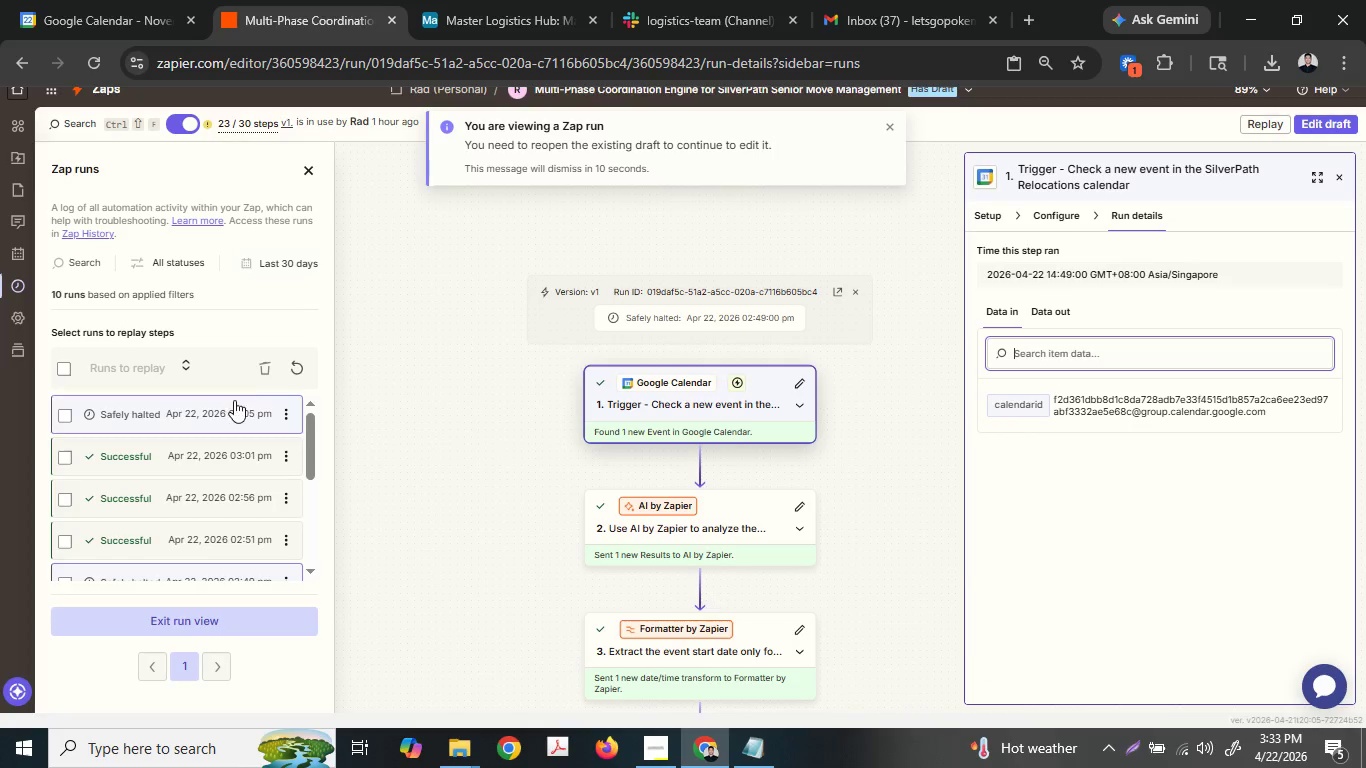 
left_click([293, 373])
 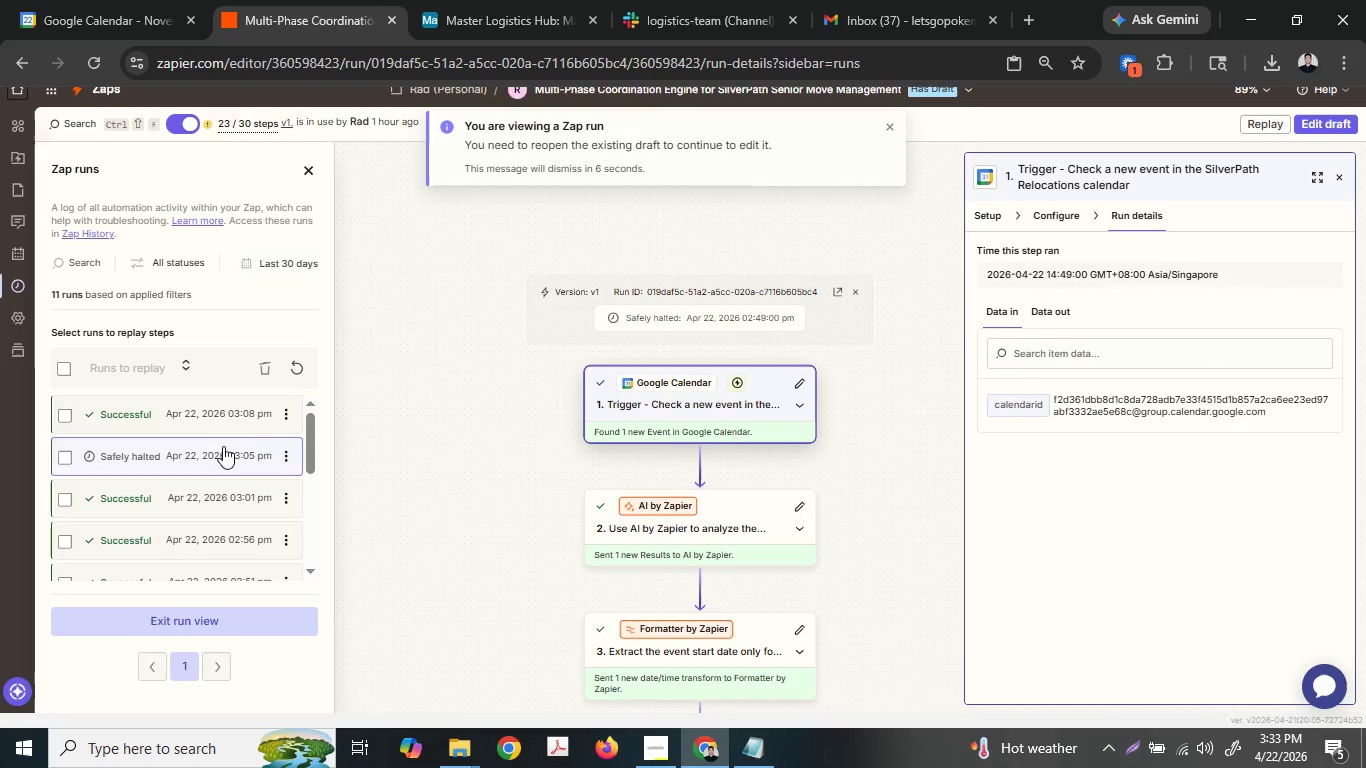 
left_click([299, 364])
 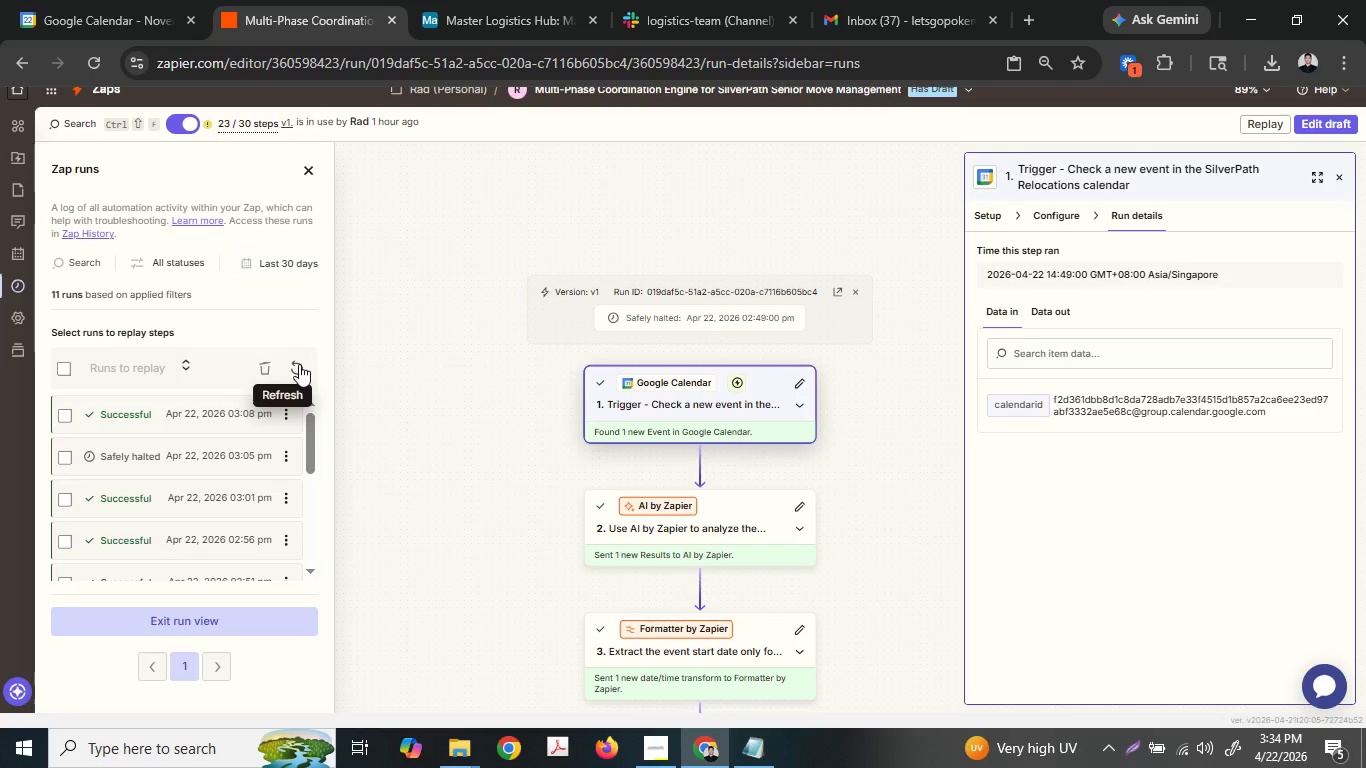 
wait(33.91)
 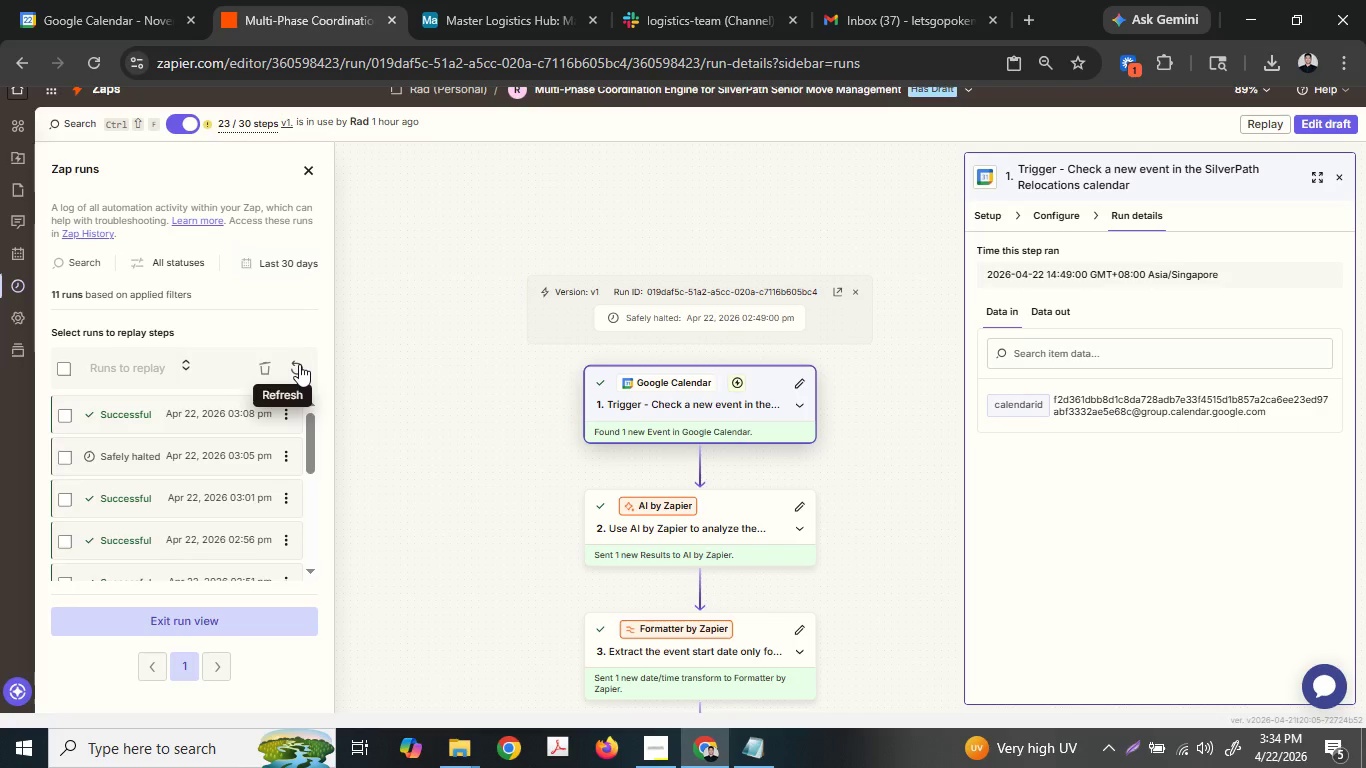 
scroll: coordinate [449, 322], scroll_direction: down, amount: 2.0
 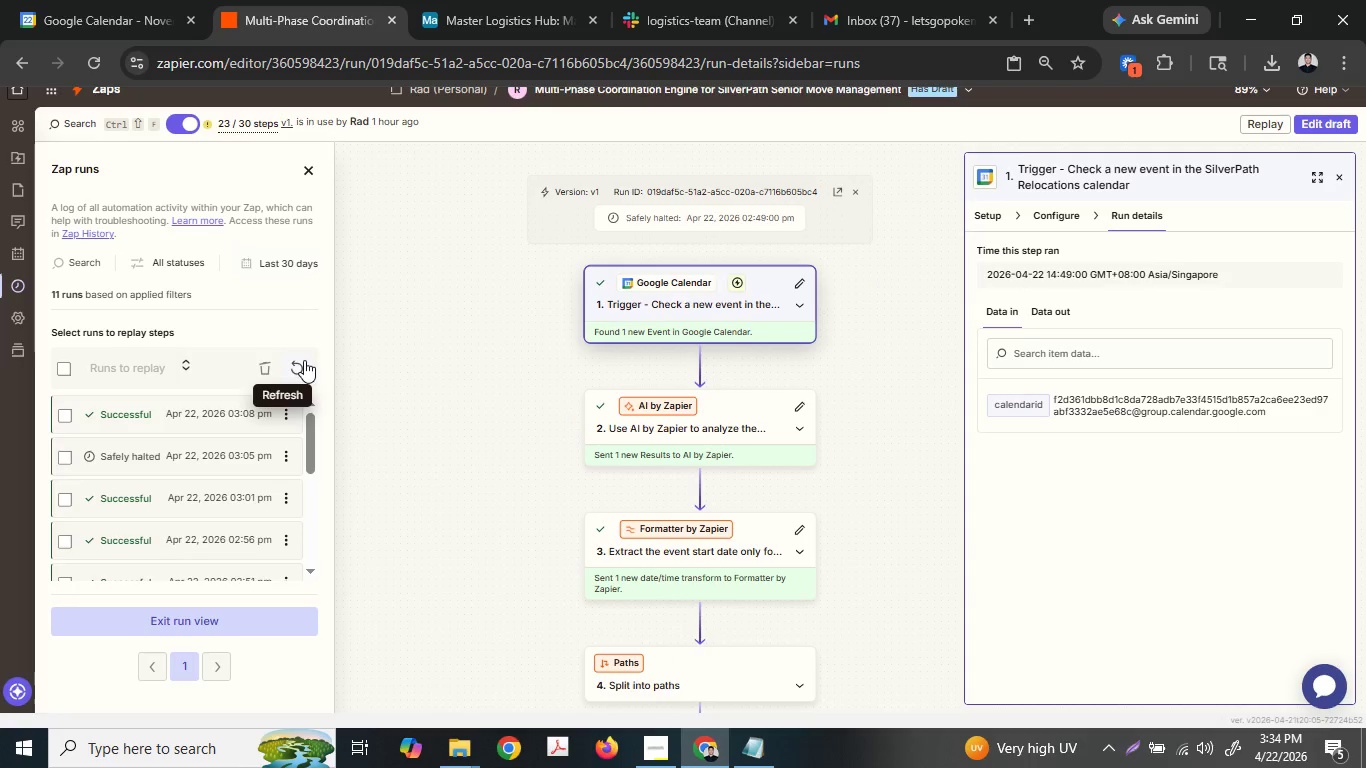 
left_click([301, 362])
 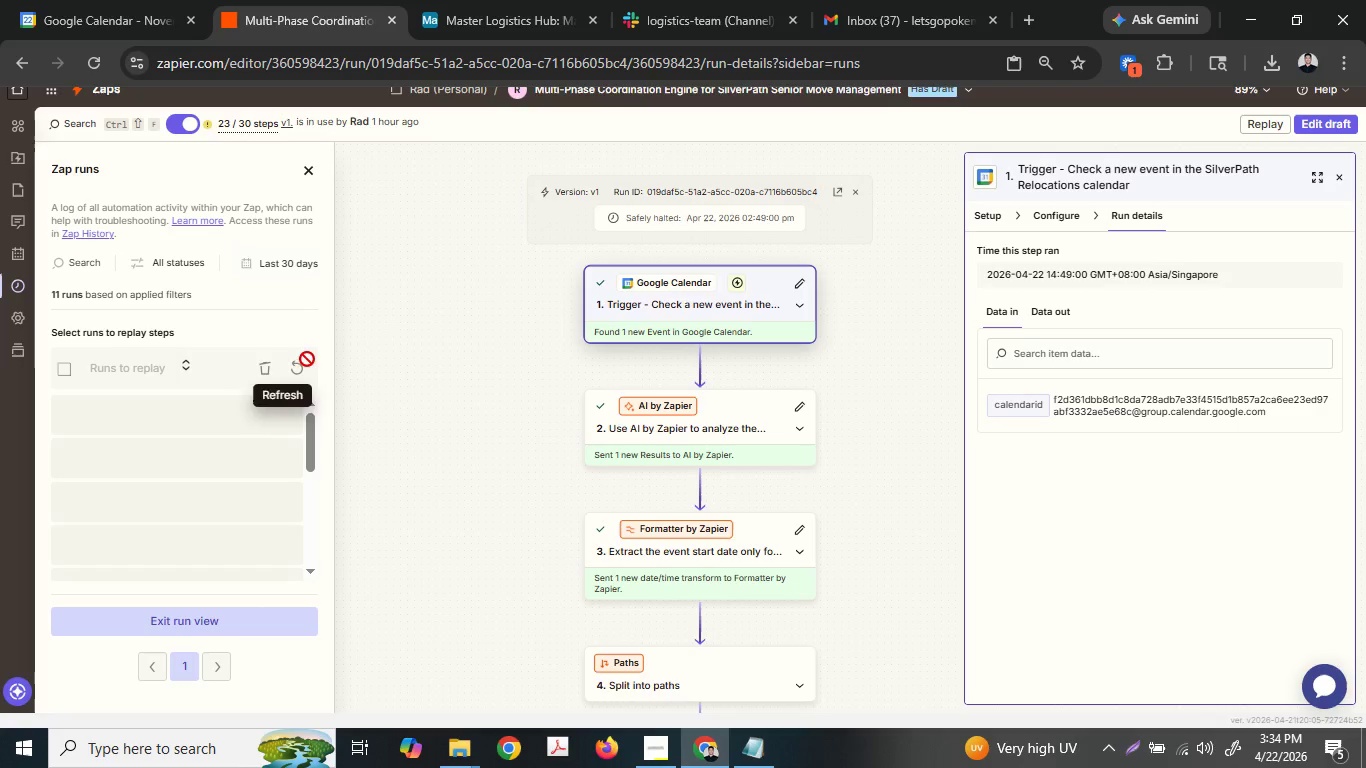 
wait(5.84)
 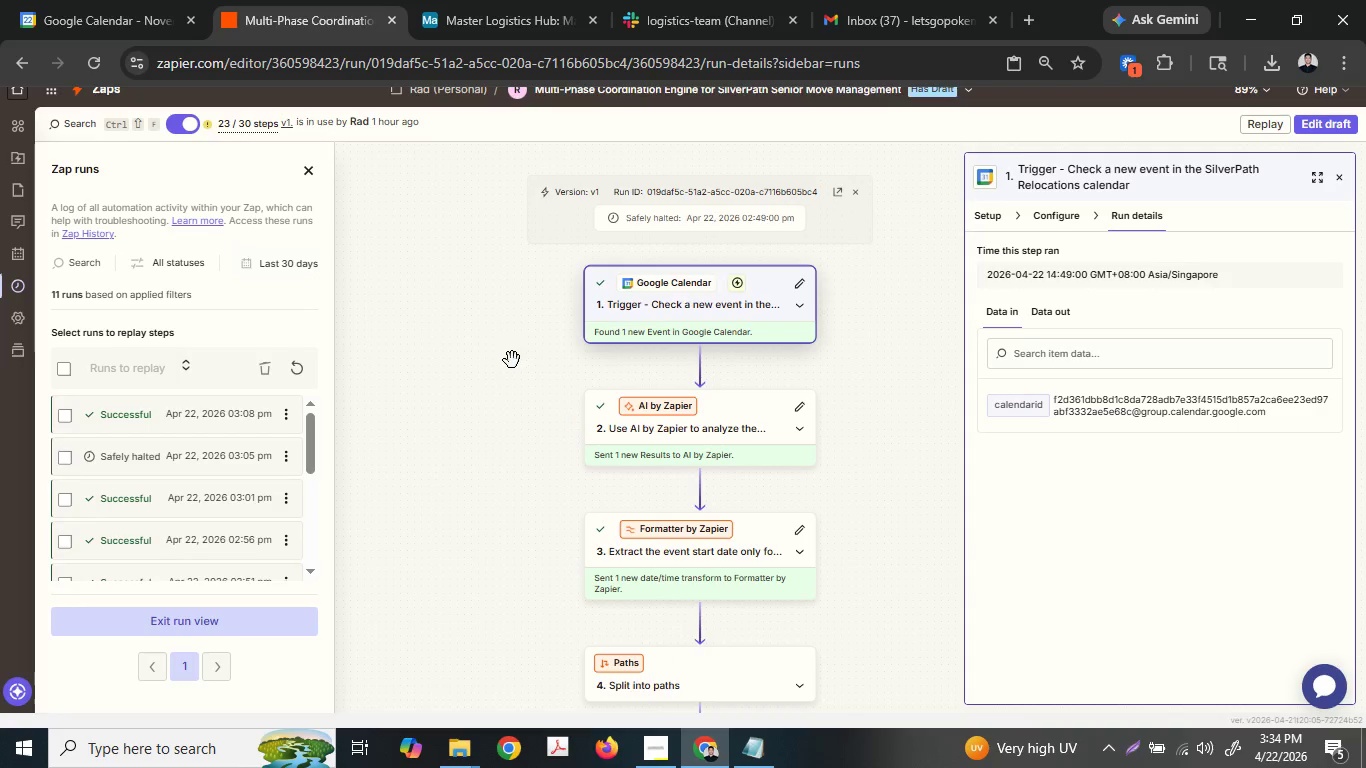 
left_click([1342, 174])
 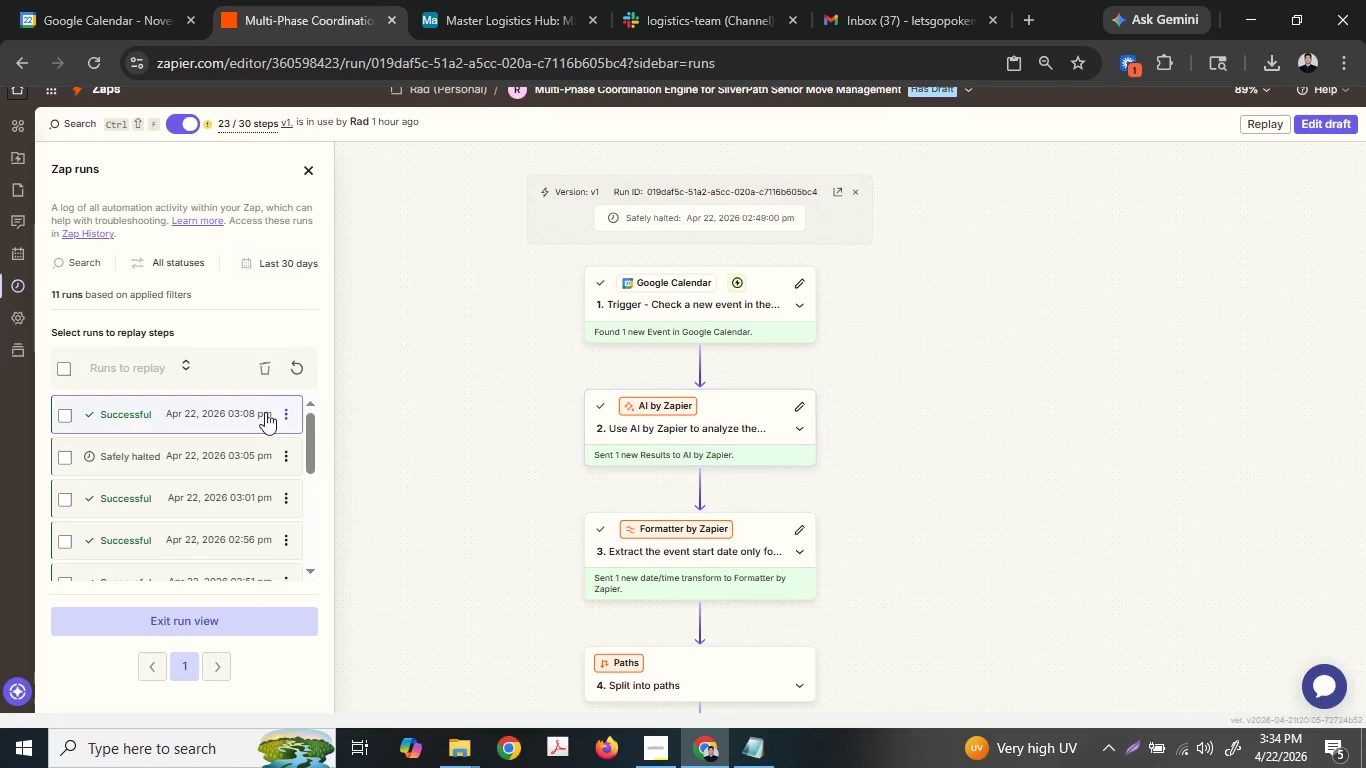 
left_click([301, 364])
 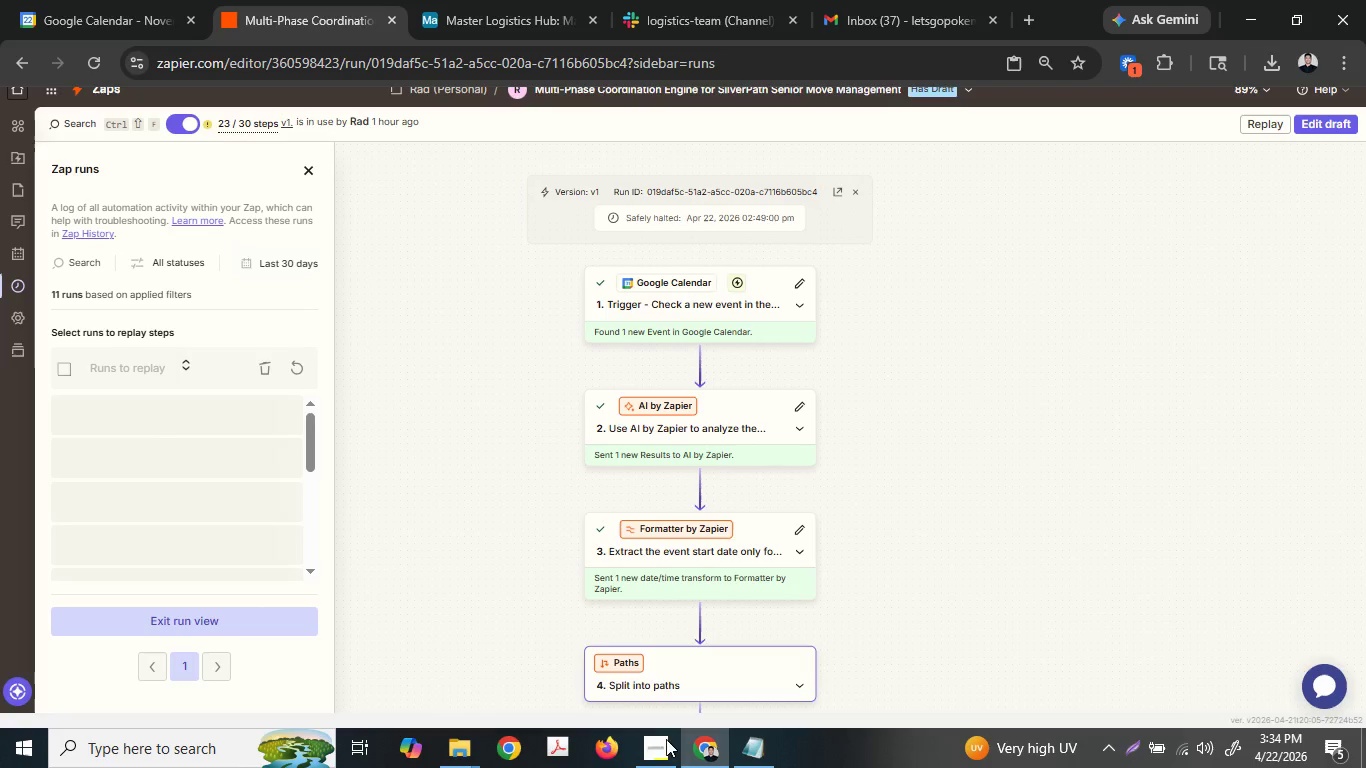 
left_click([661, 750])